 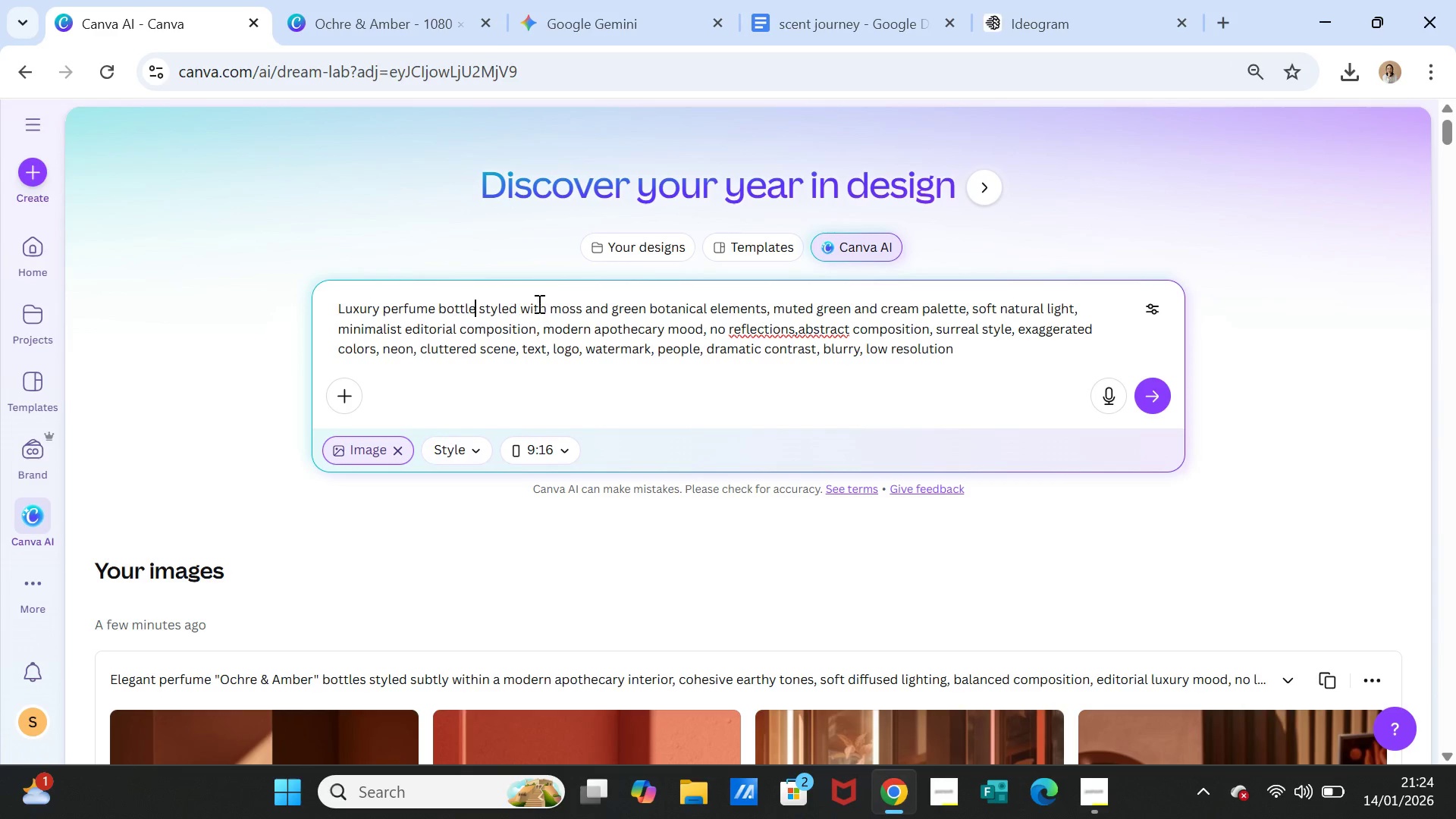 
key(Space)
 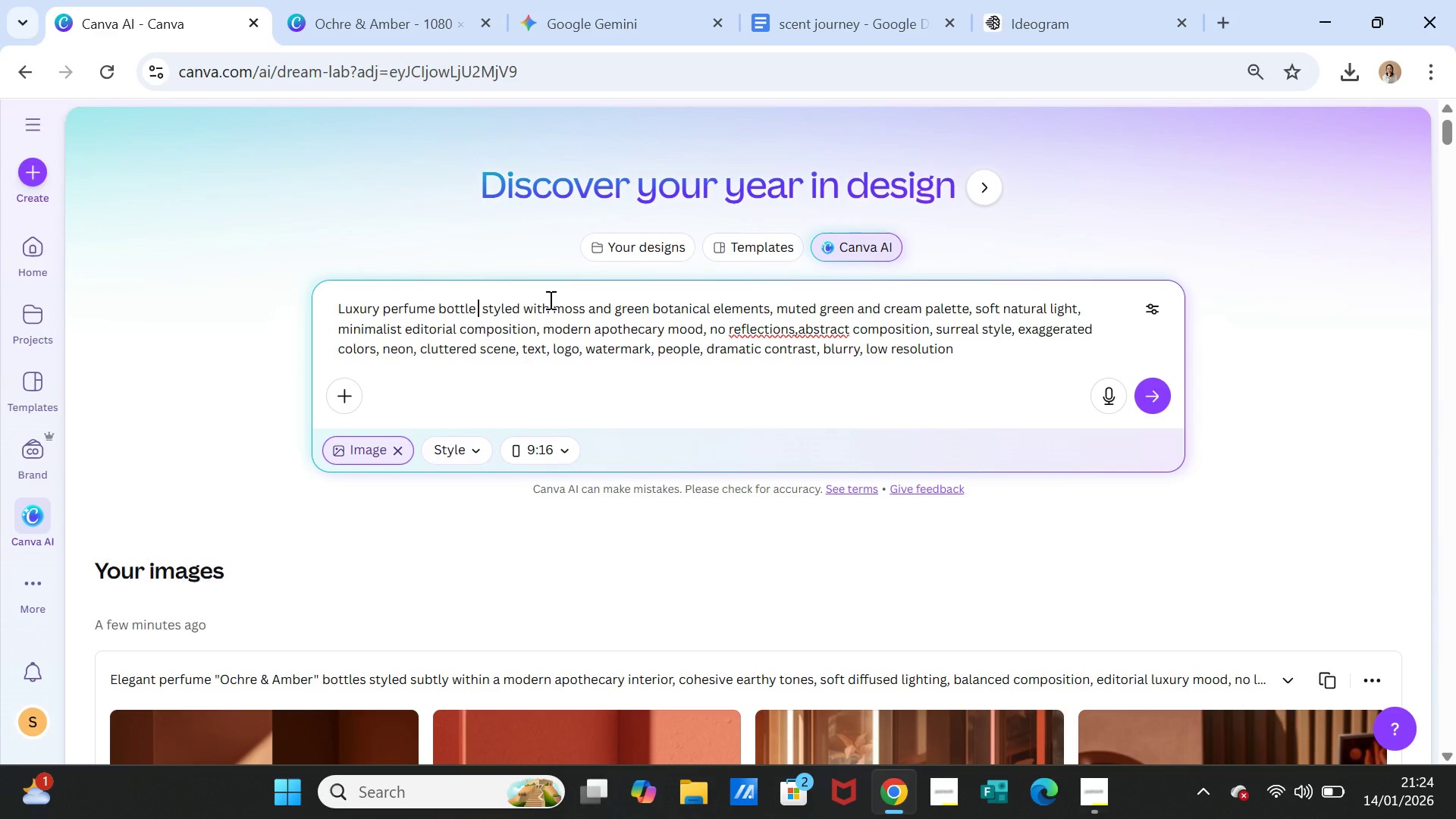 
key(Shift+Quote)
 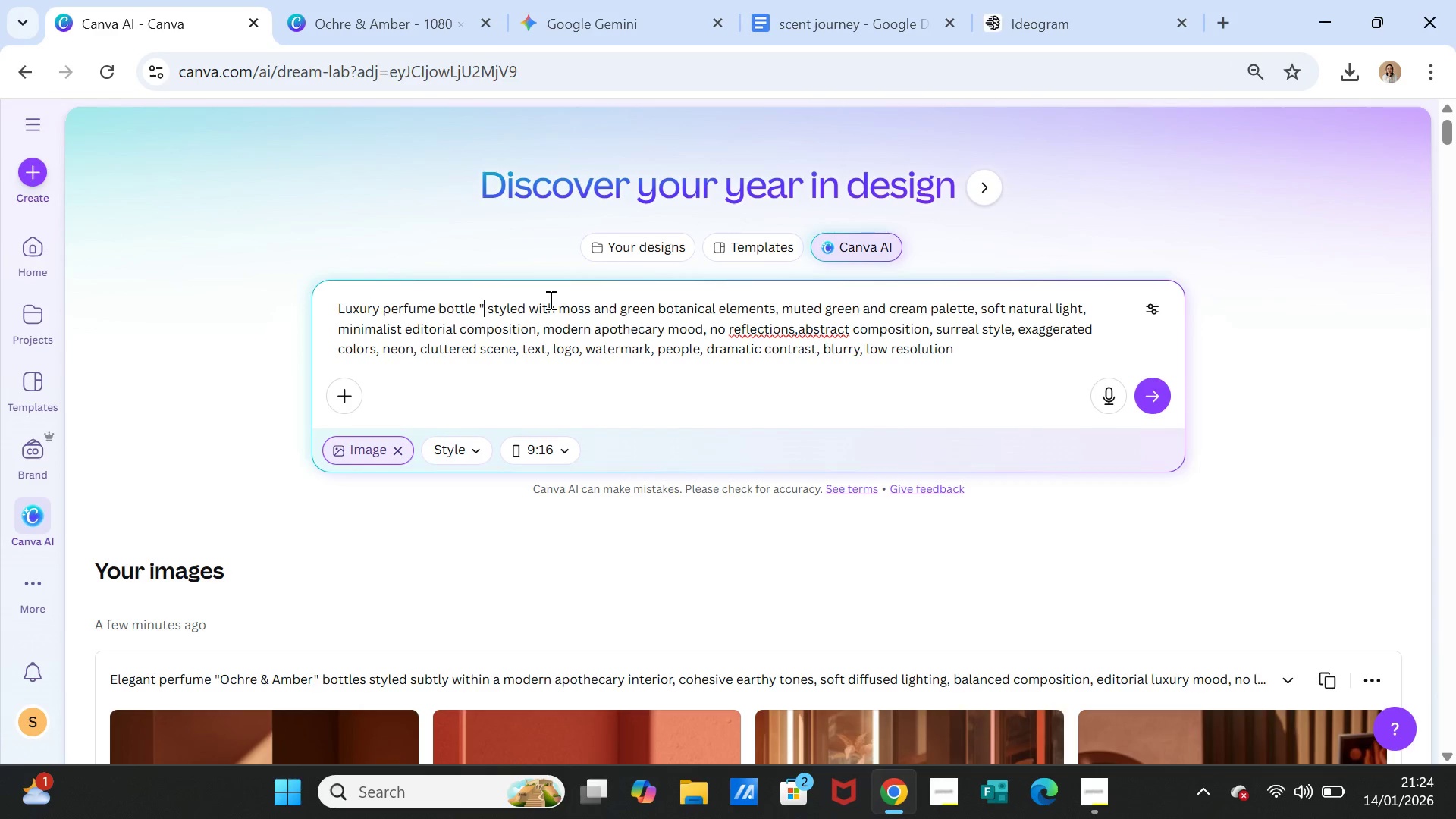 
key(Control+V)
 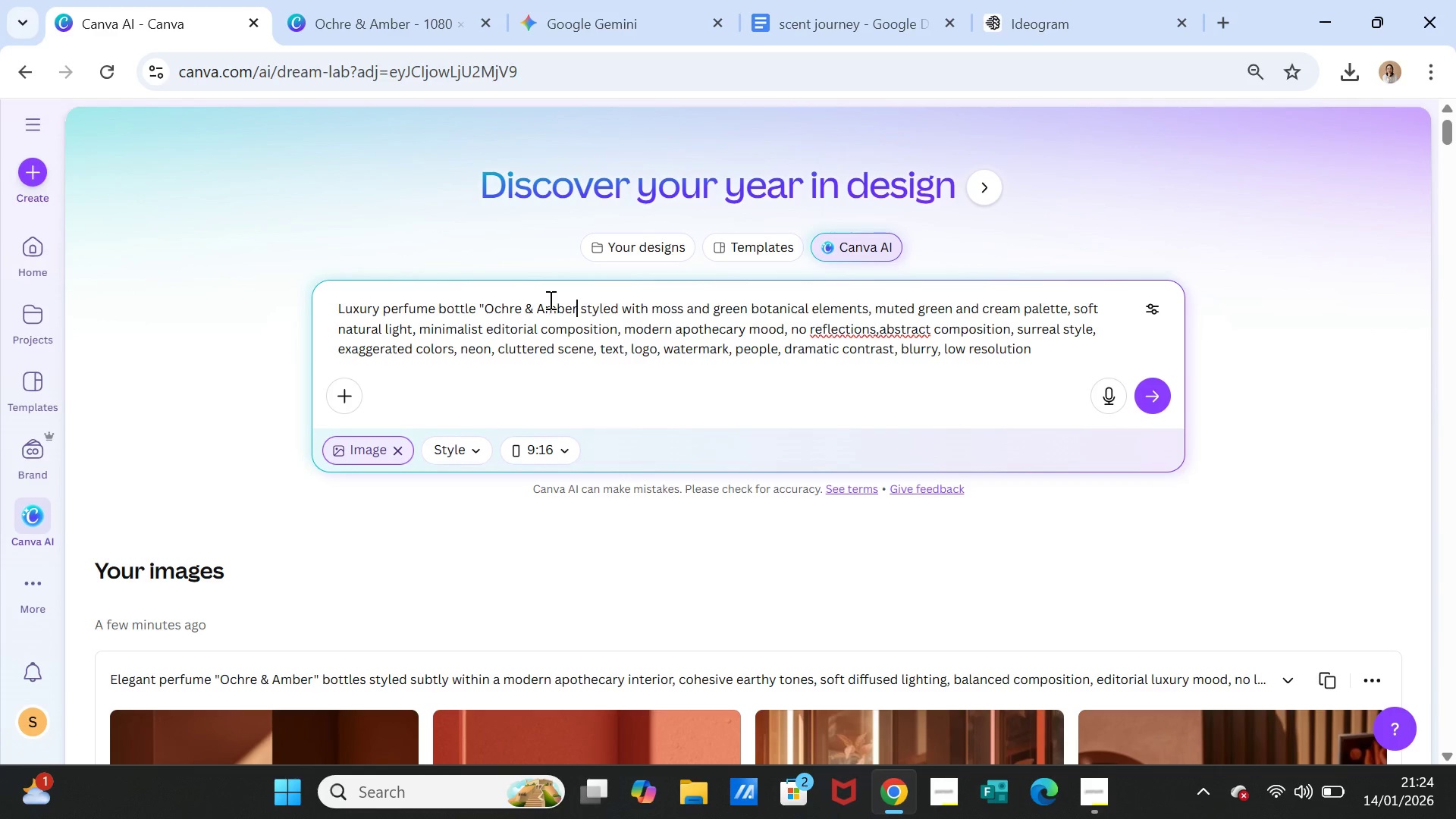 
hold_key(key=ControlLeft, duration=0.58)
 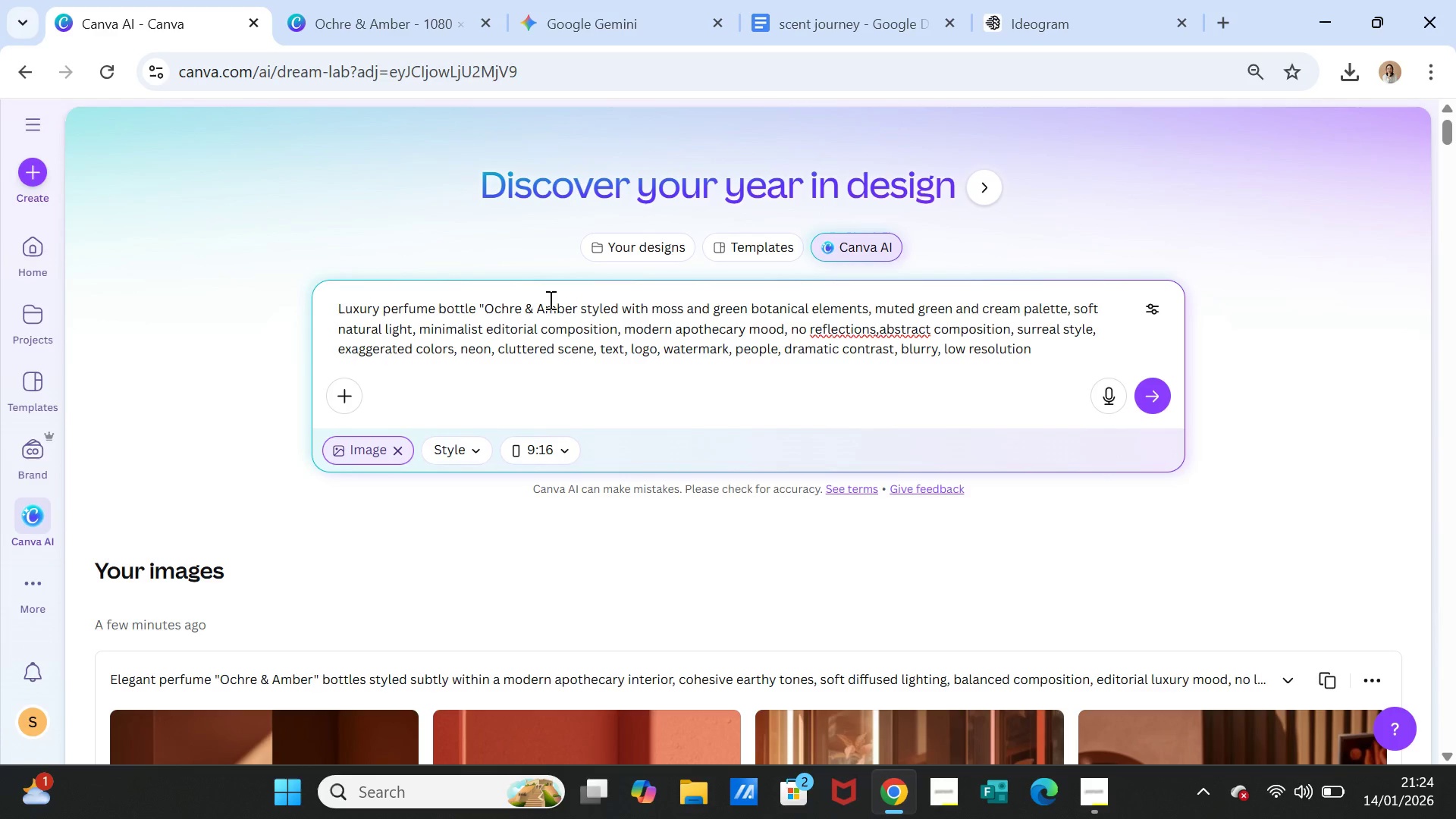 
key(Shift+Quote)
 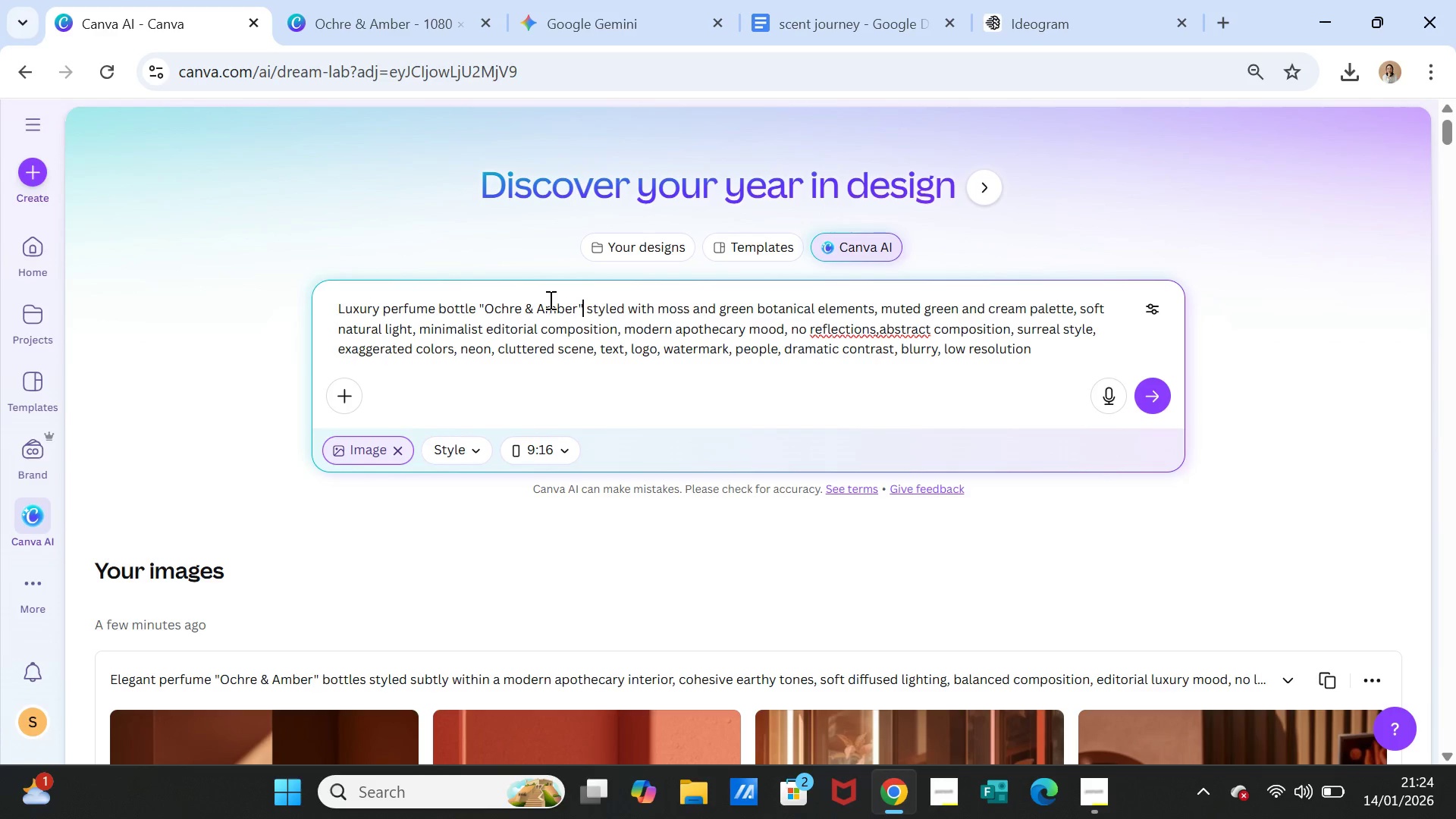 
key(Space)
 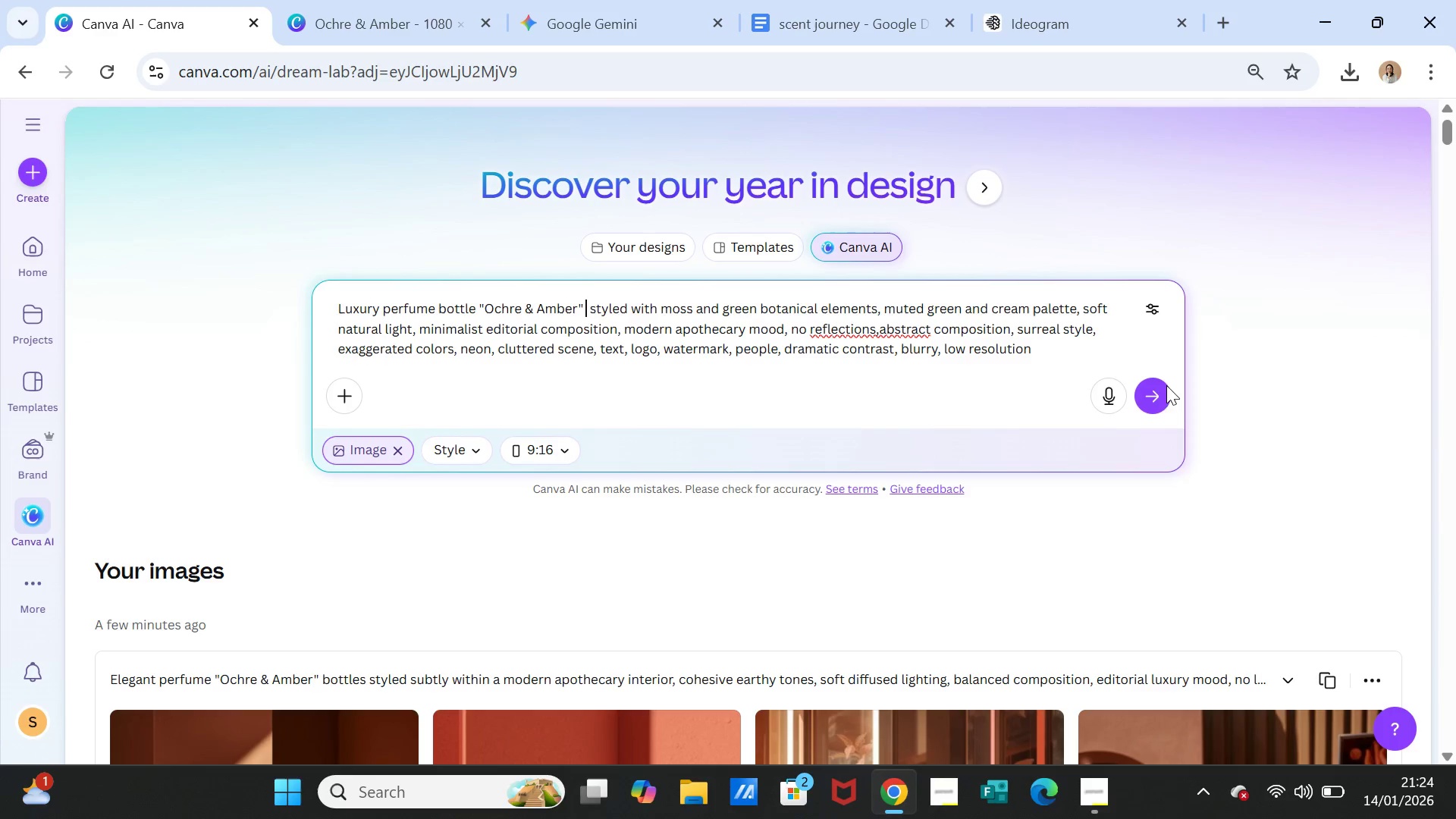 
left_click([1159, 389])
 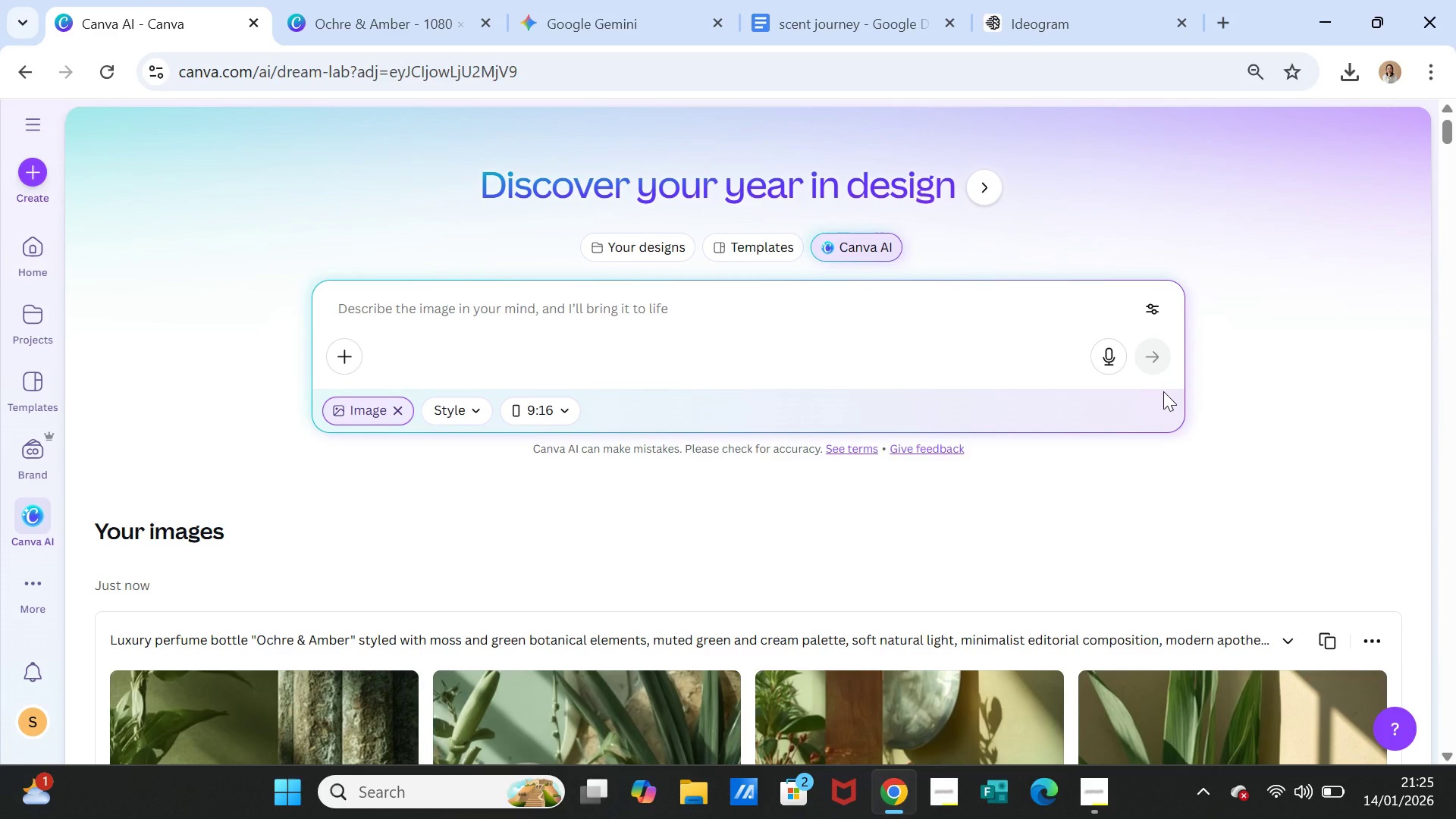 
wait(20.73)
 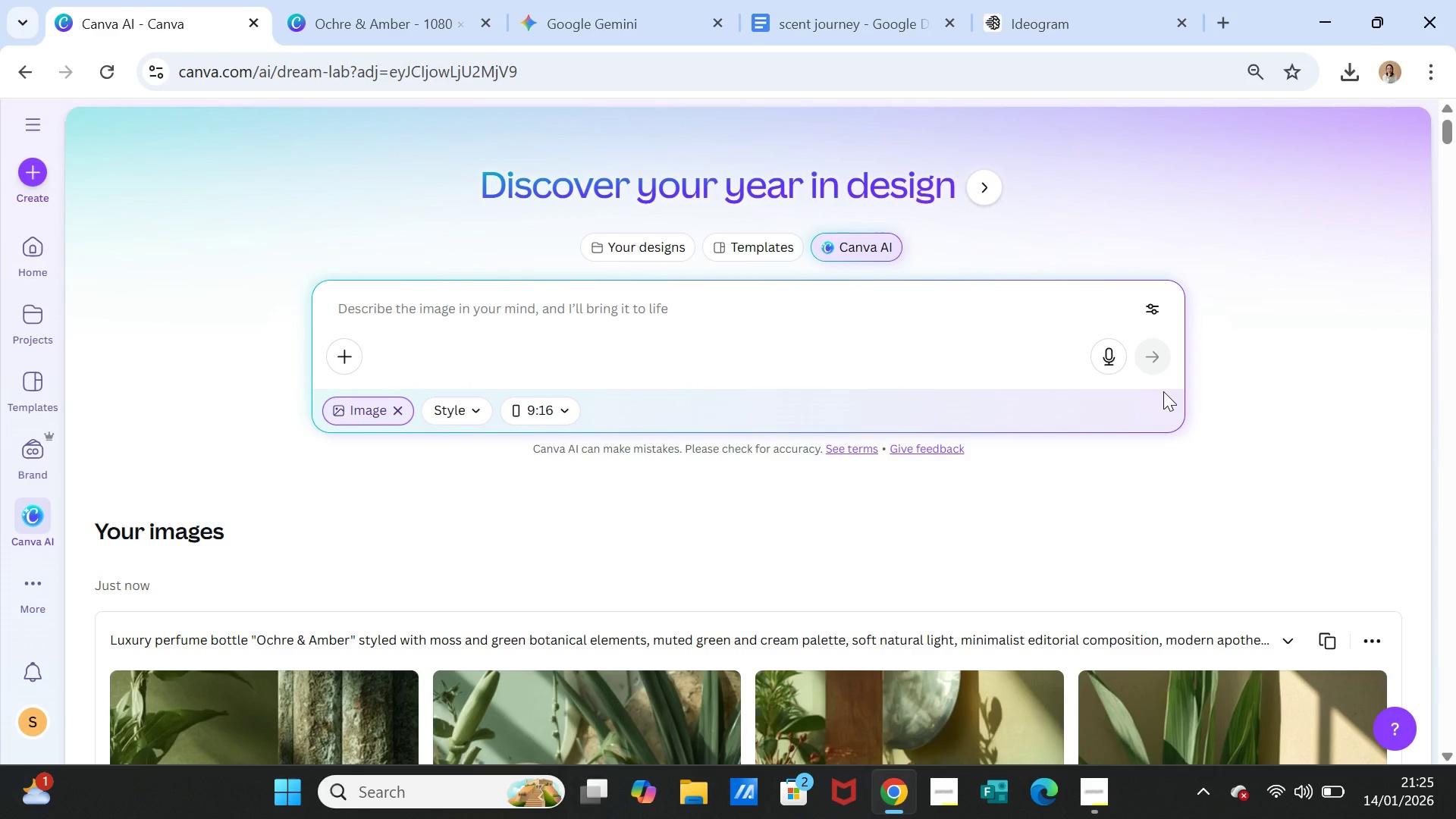 
scroll: coordinate [1160, 309], scroll_direction: down, amount: 4.0
 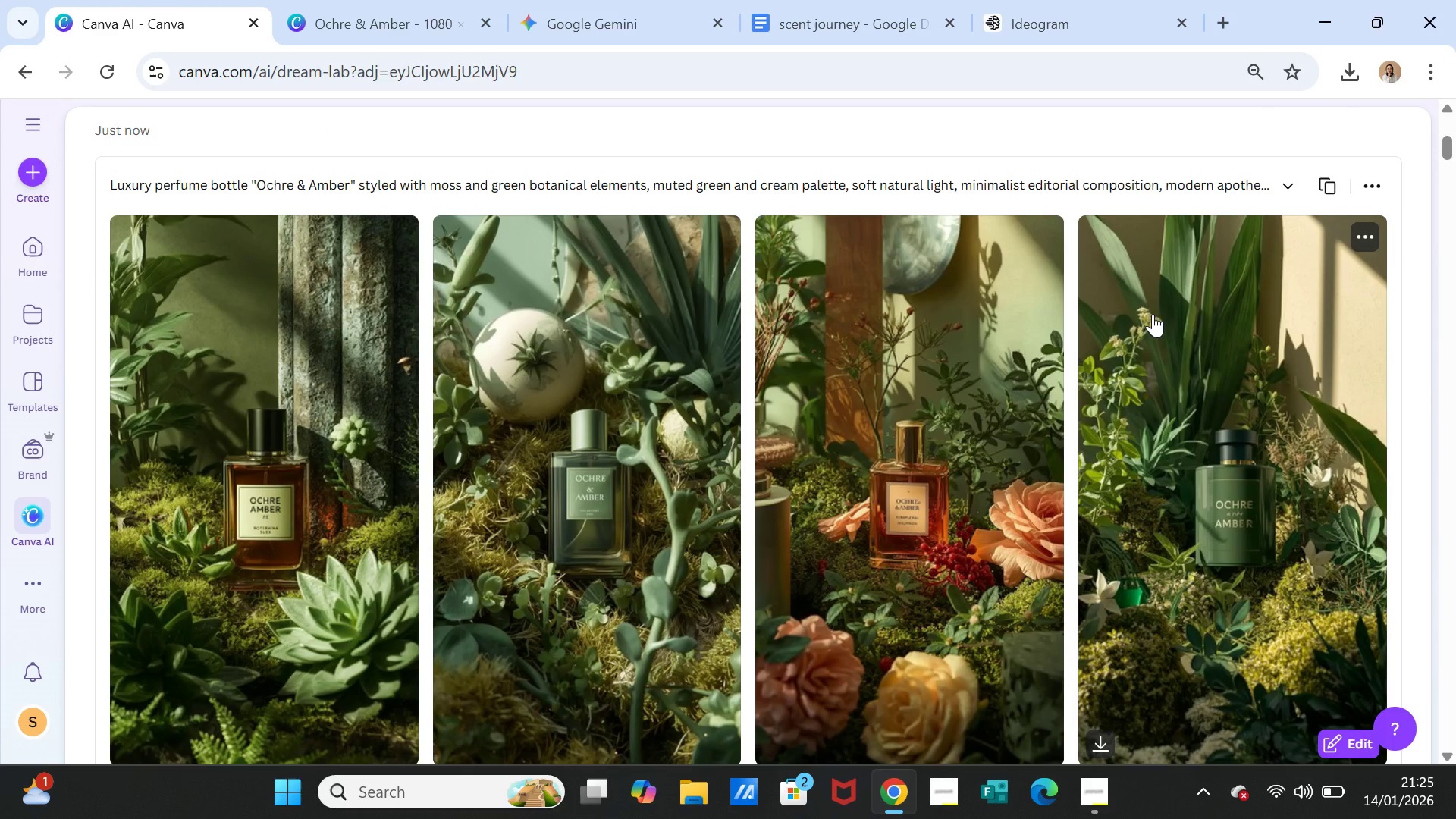 
wait(8.79)
 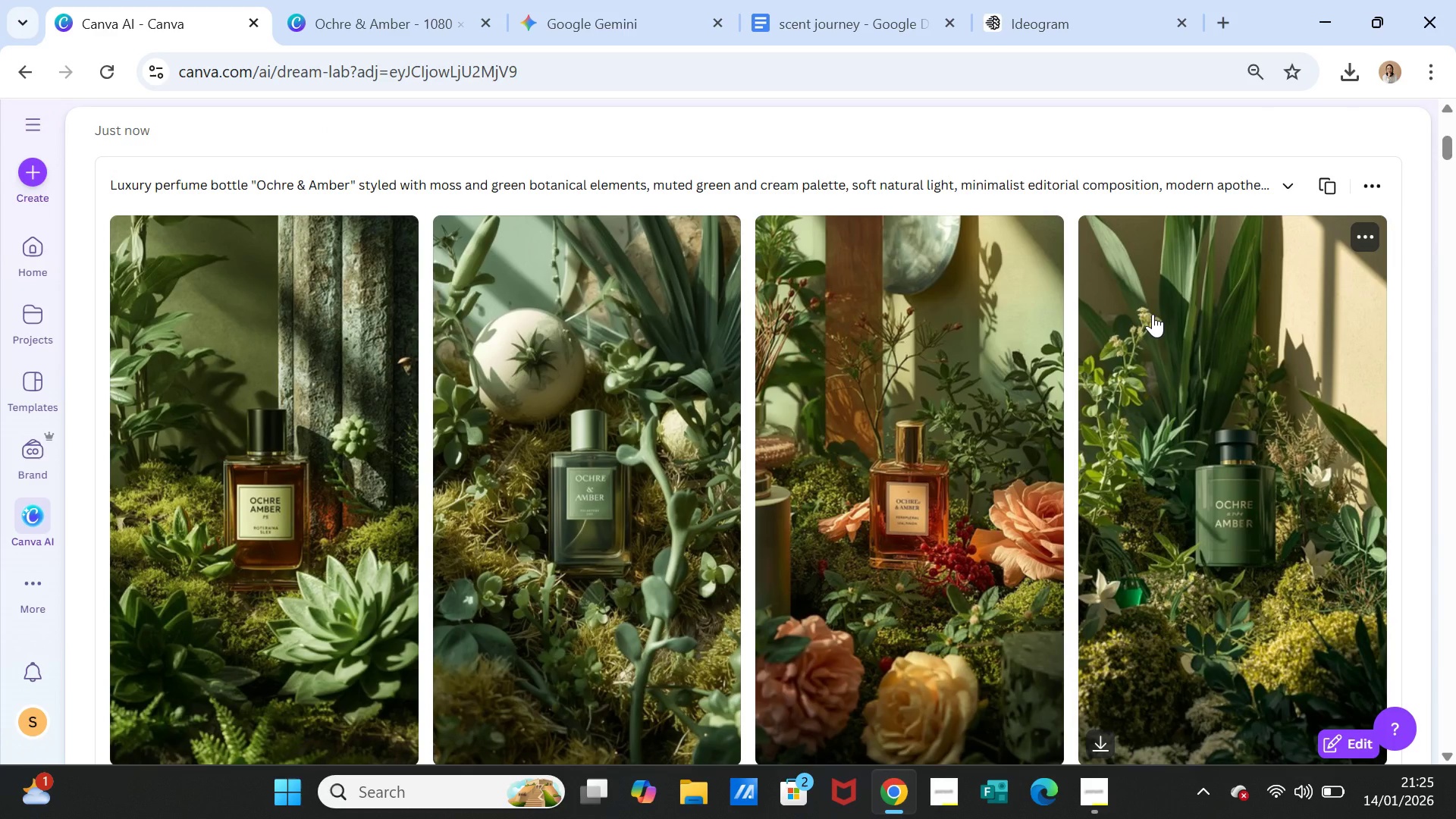 
left_click([1325, 180])
 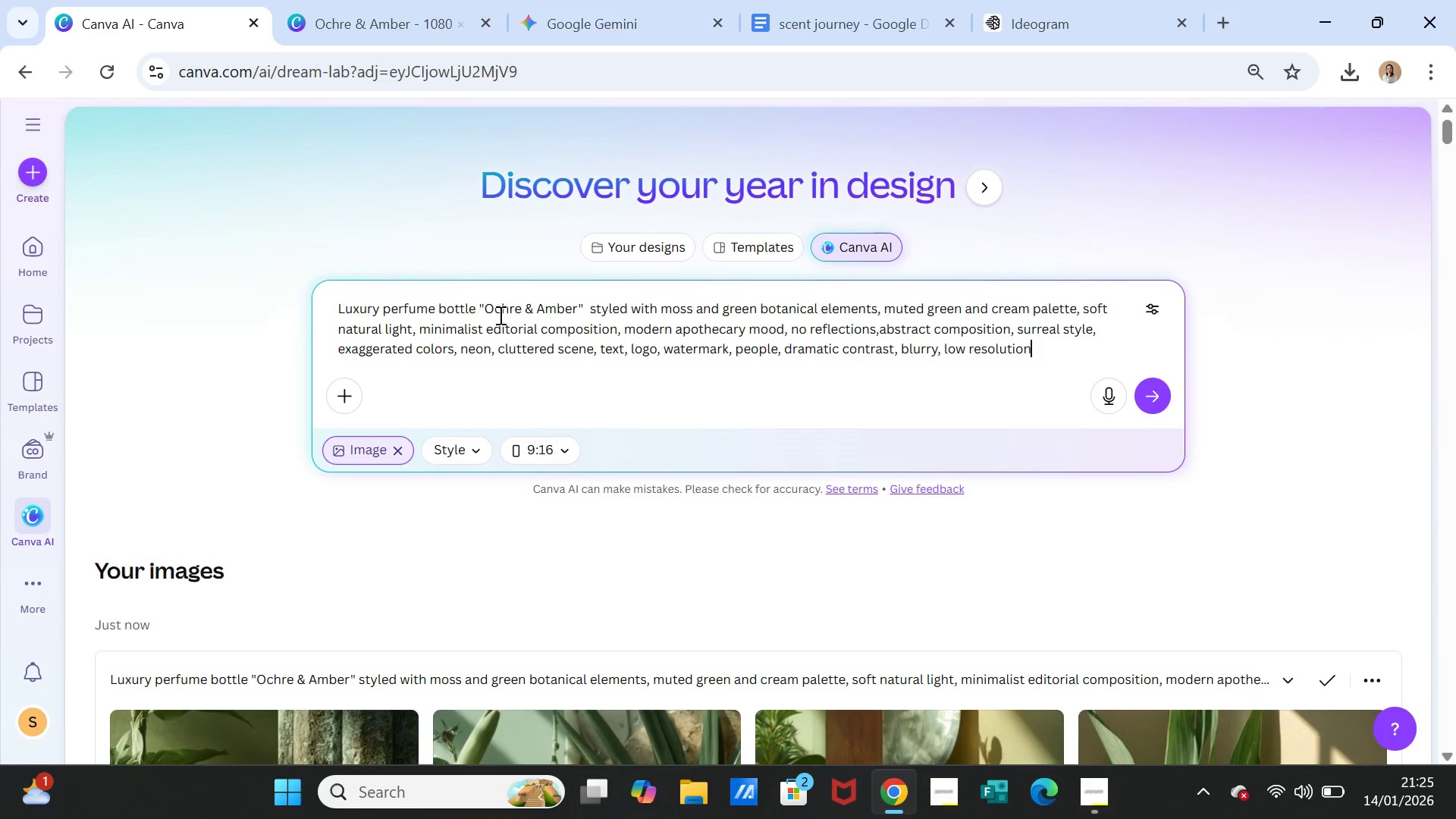 
double_click([500, 312])
 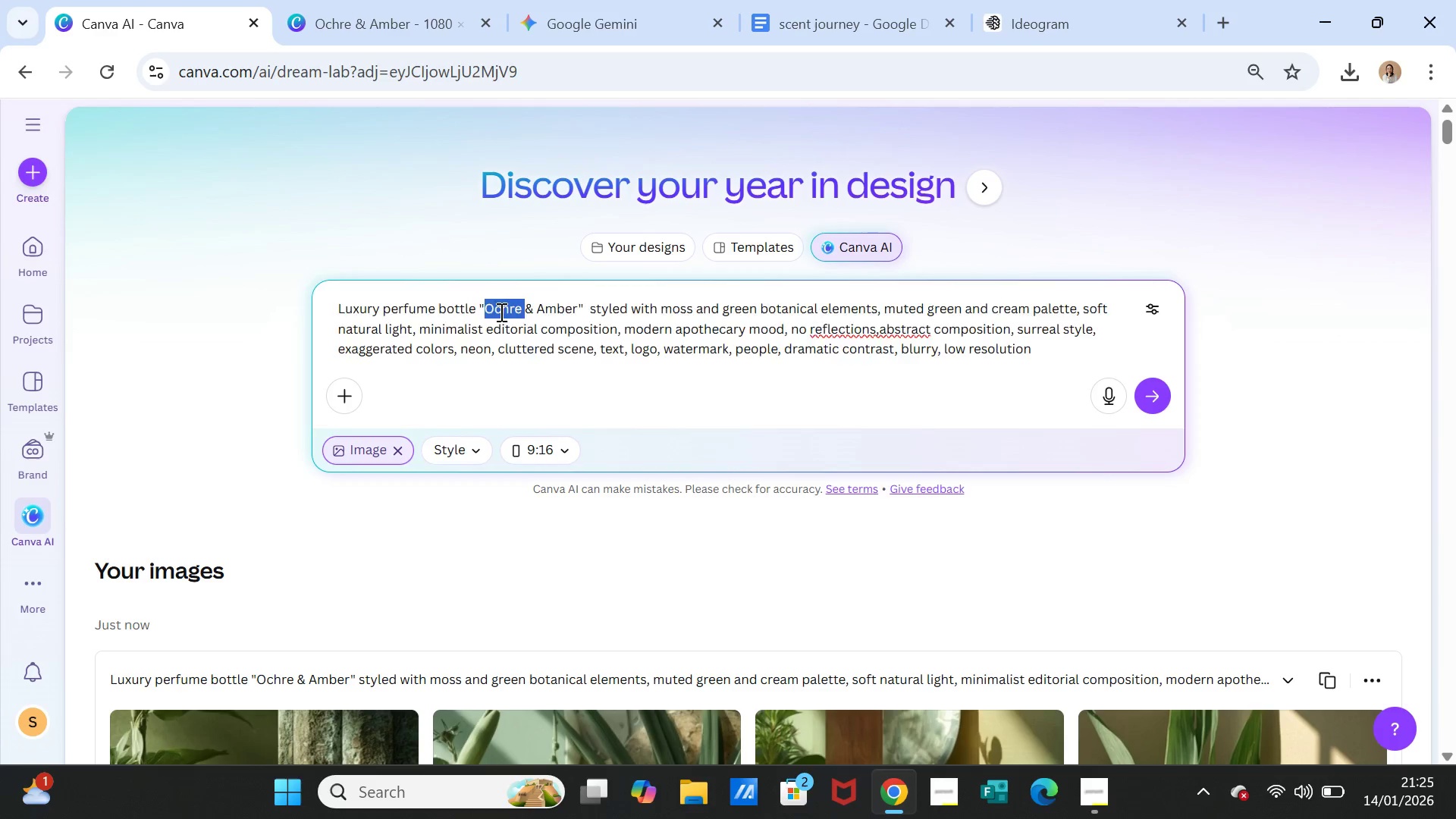 
triple_click([500, 312])
 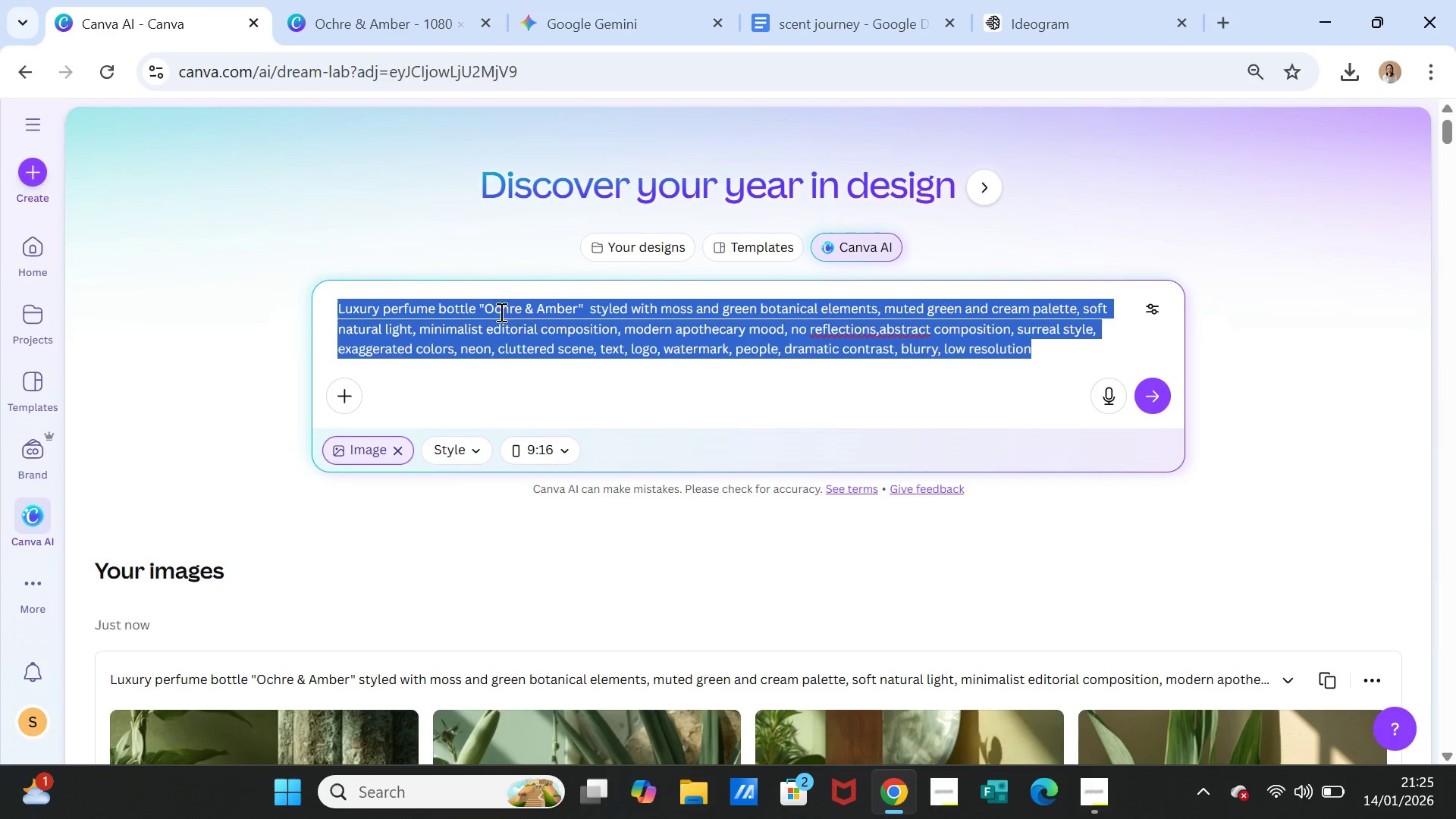 
key(Control+C)
 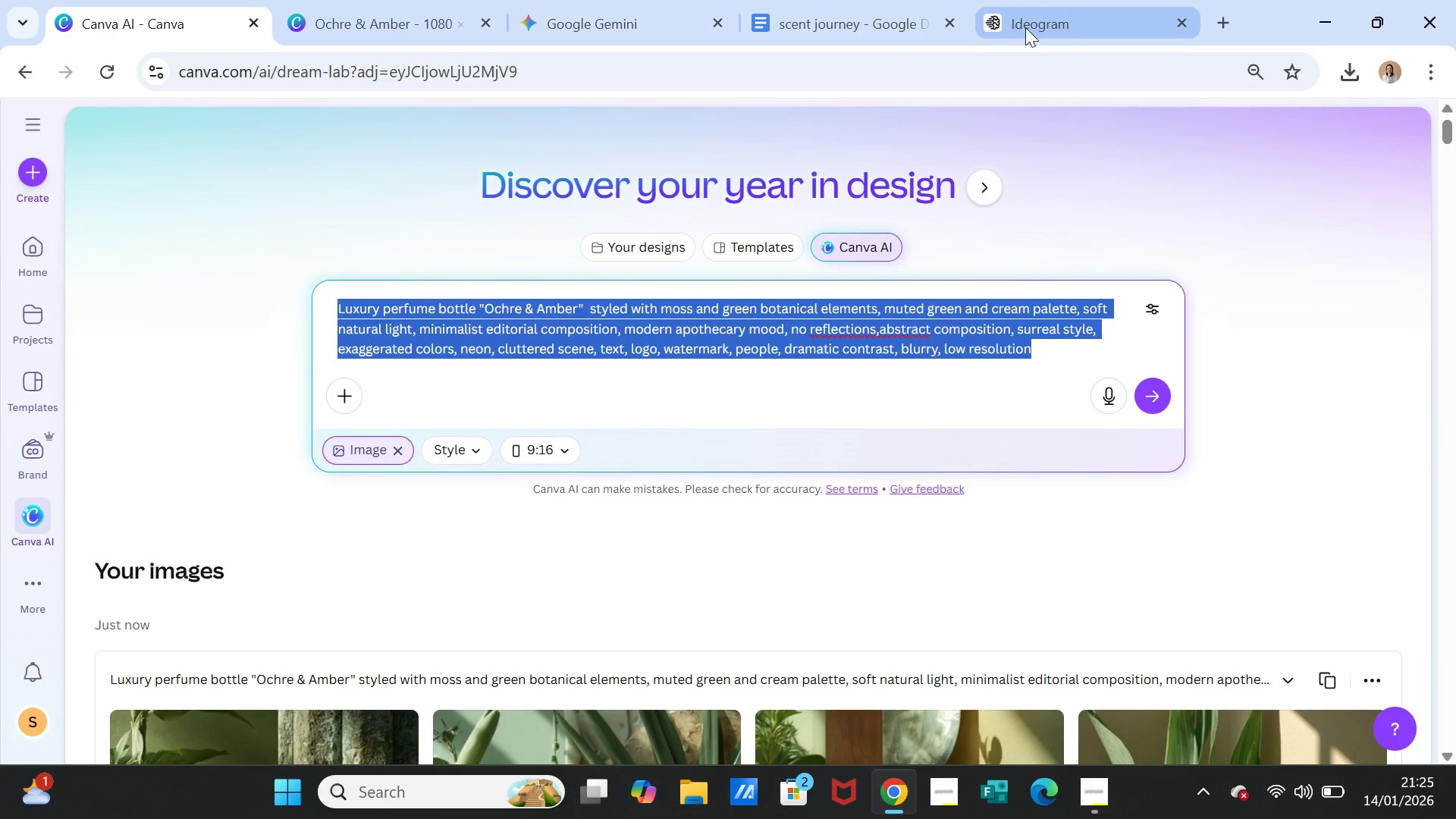 
left_click([1025, 27])
 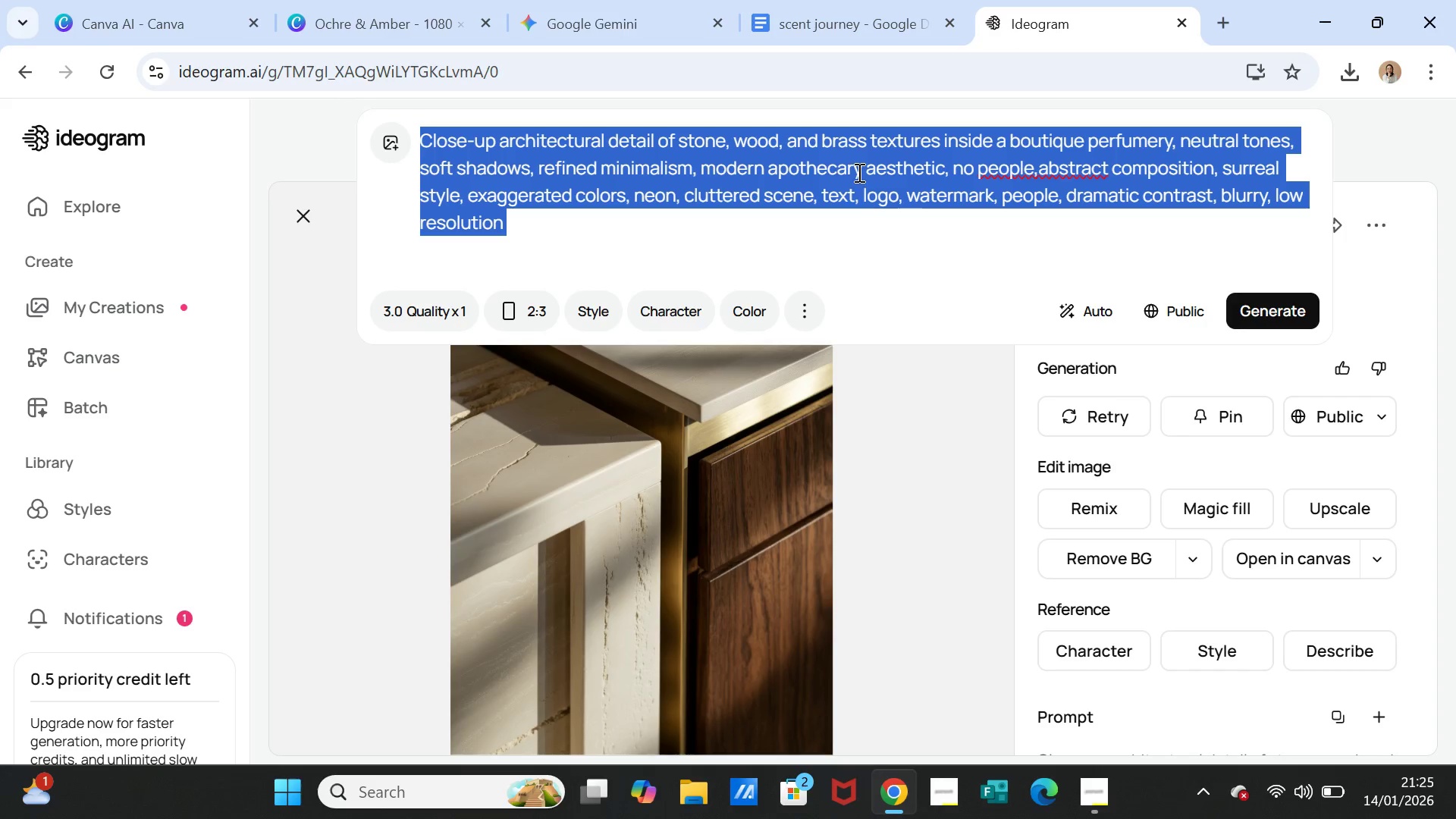 
key(Control+ControlLeft)
 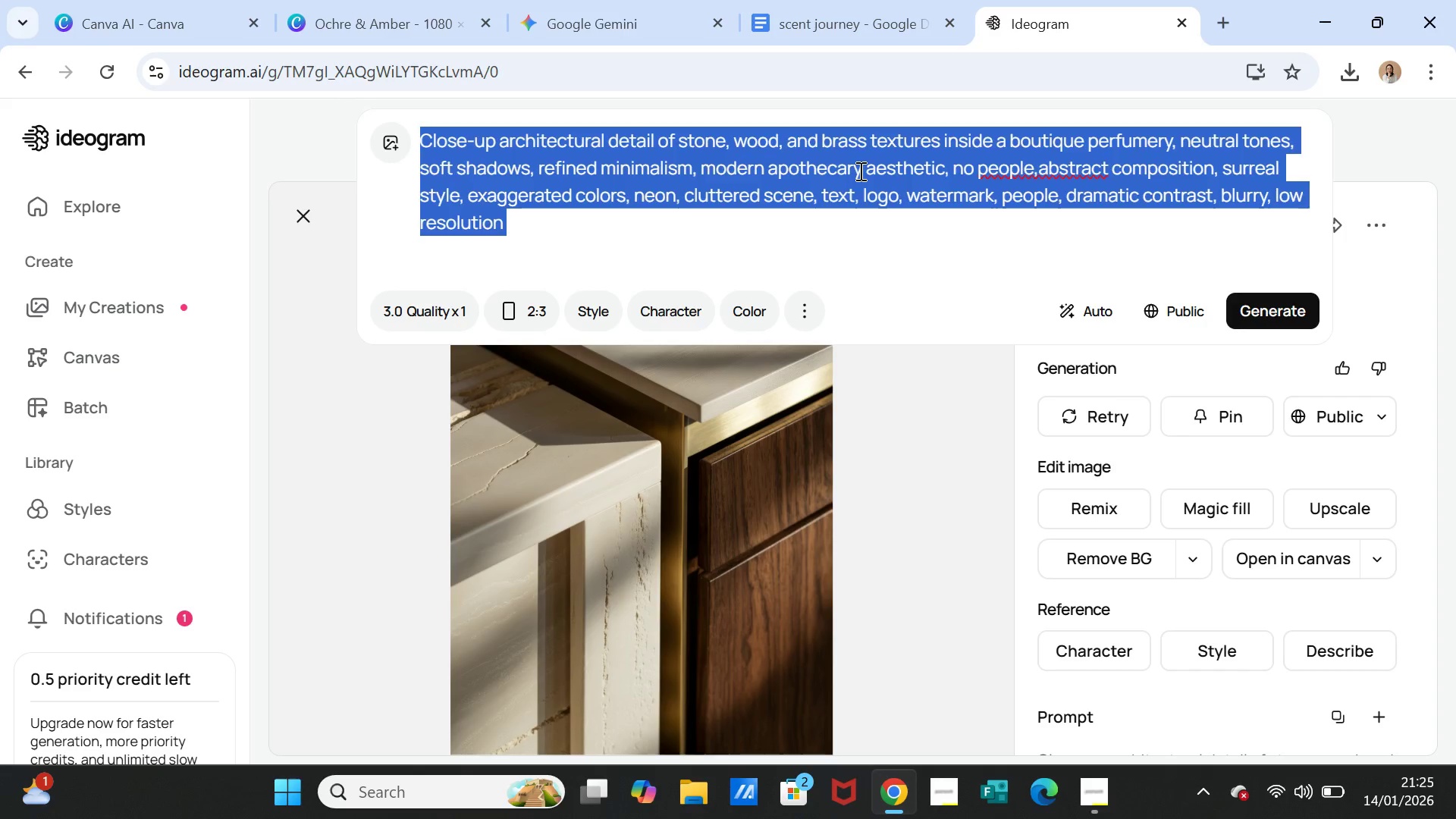 
key(Control+V)
 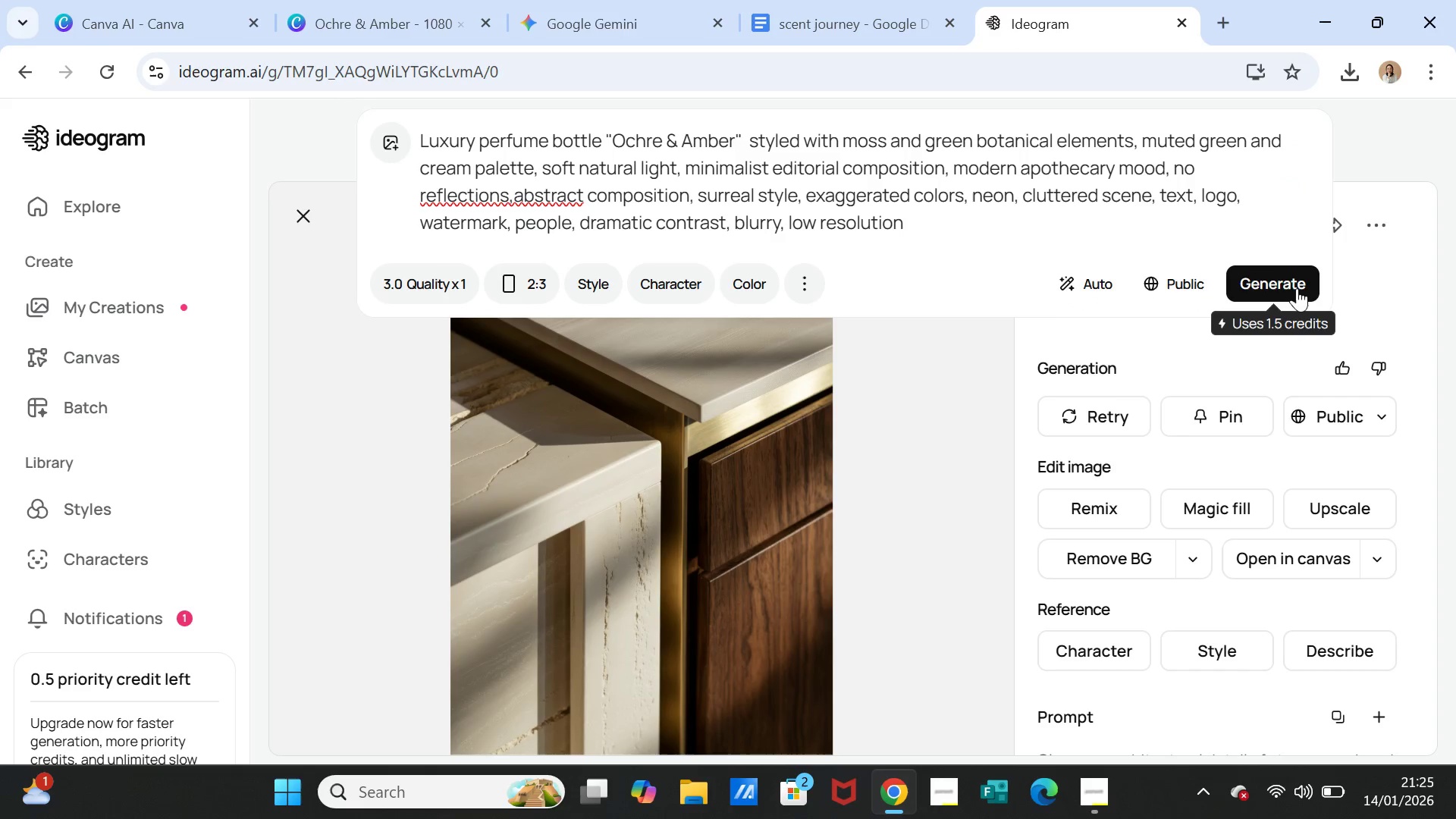 
left_click([1292, 285])
 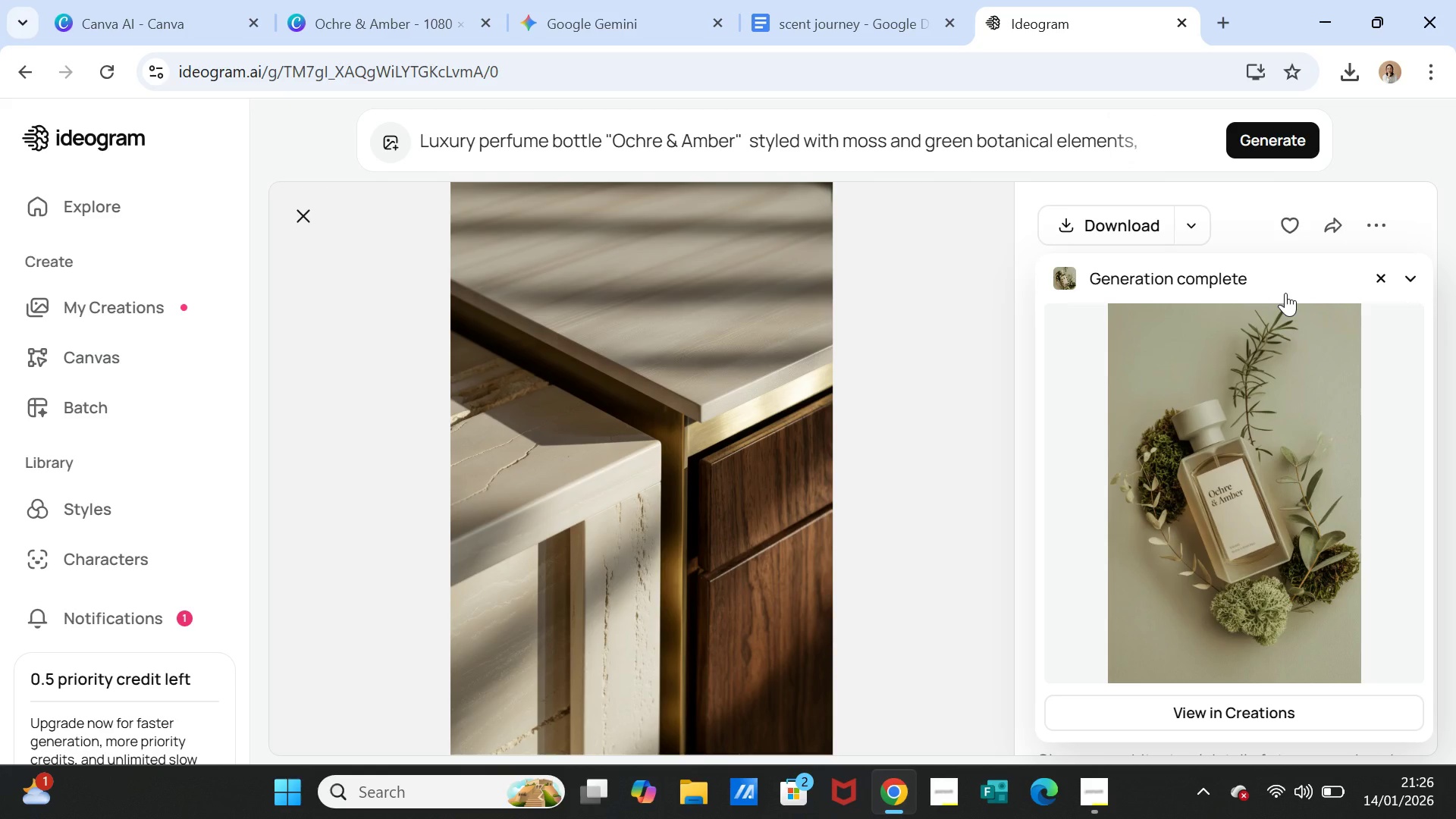 
wait(51.88)
 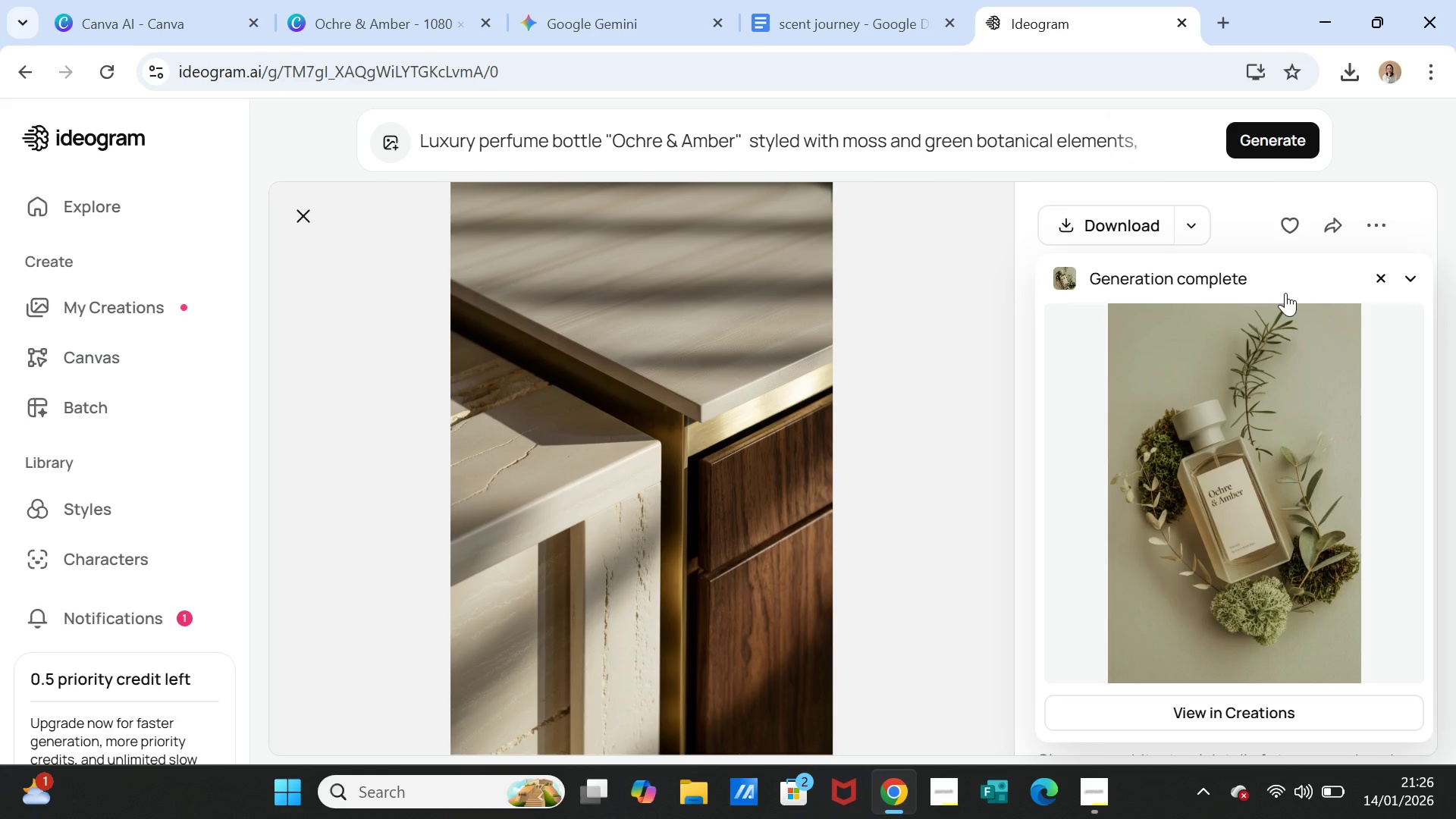 
left_click([1201, 417])
 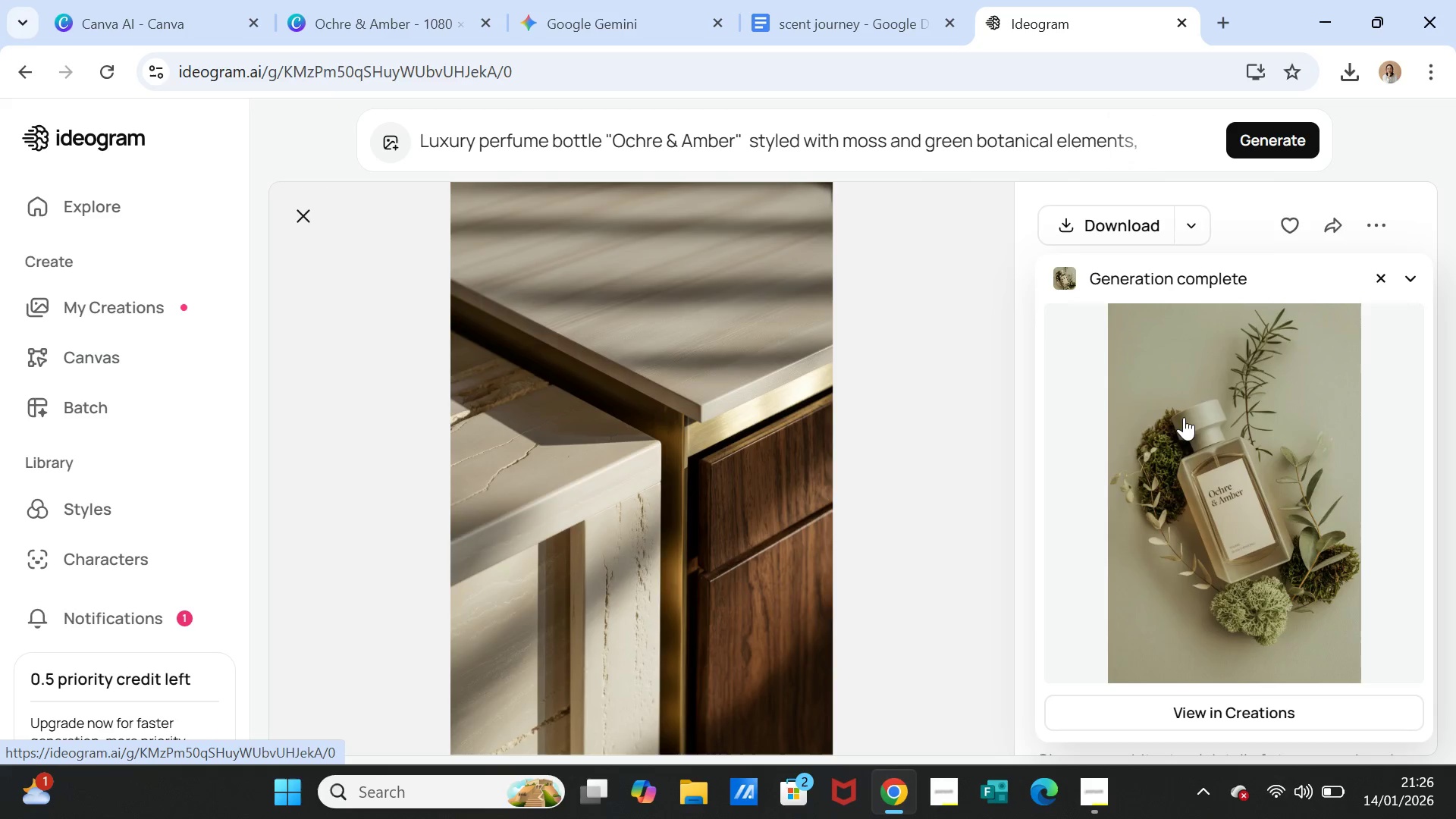 
mouse_move([1202, 420])
 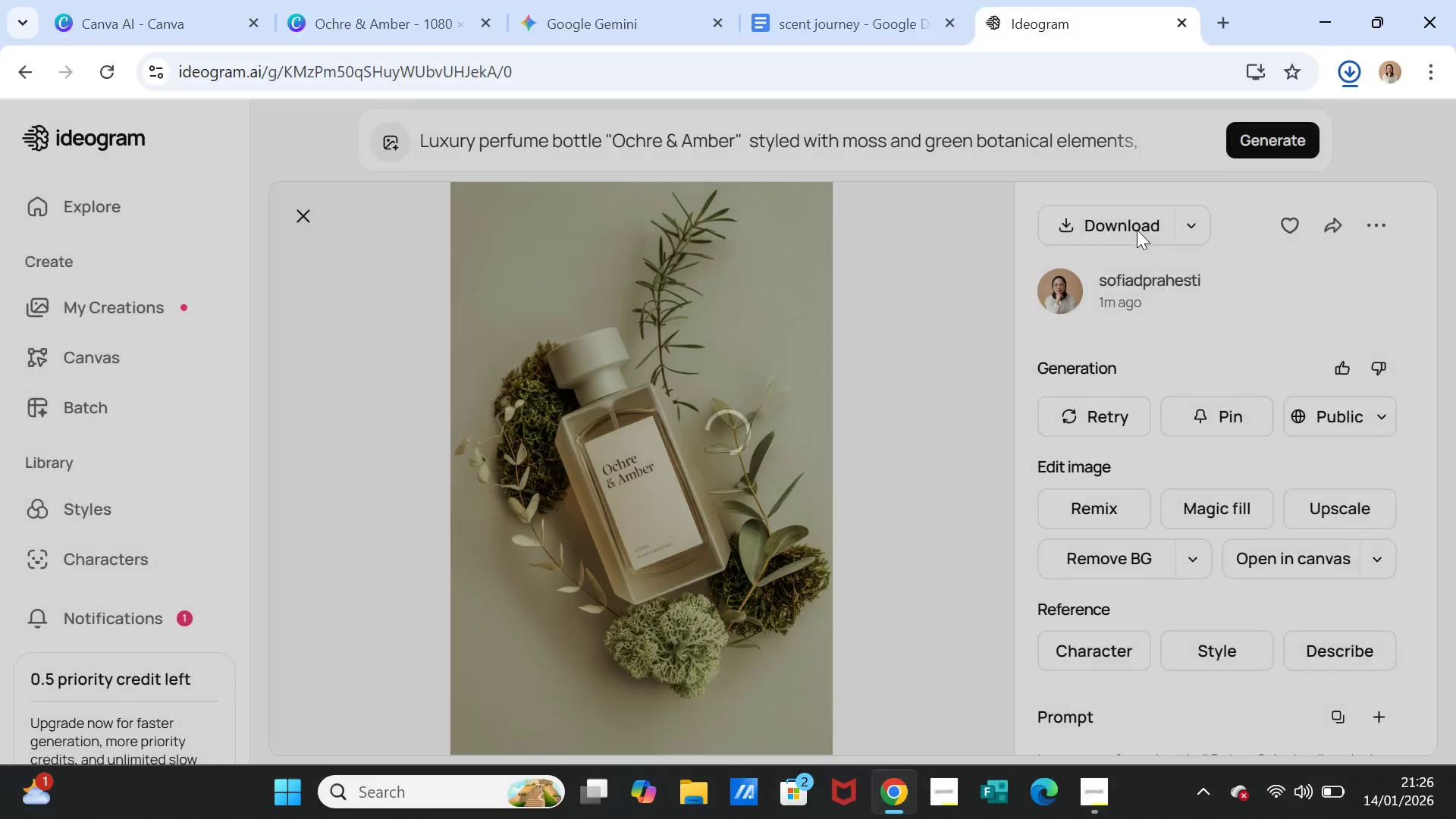 
wait(6.64)
 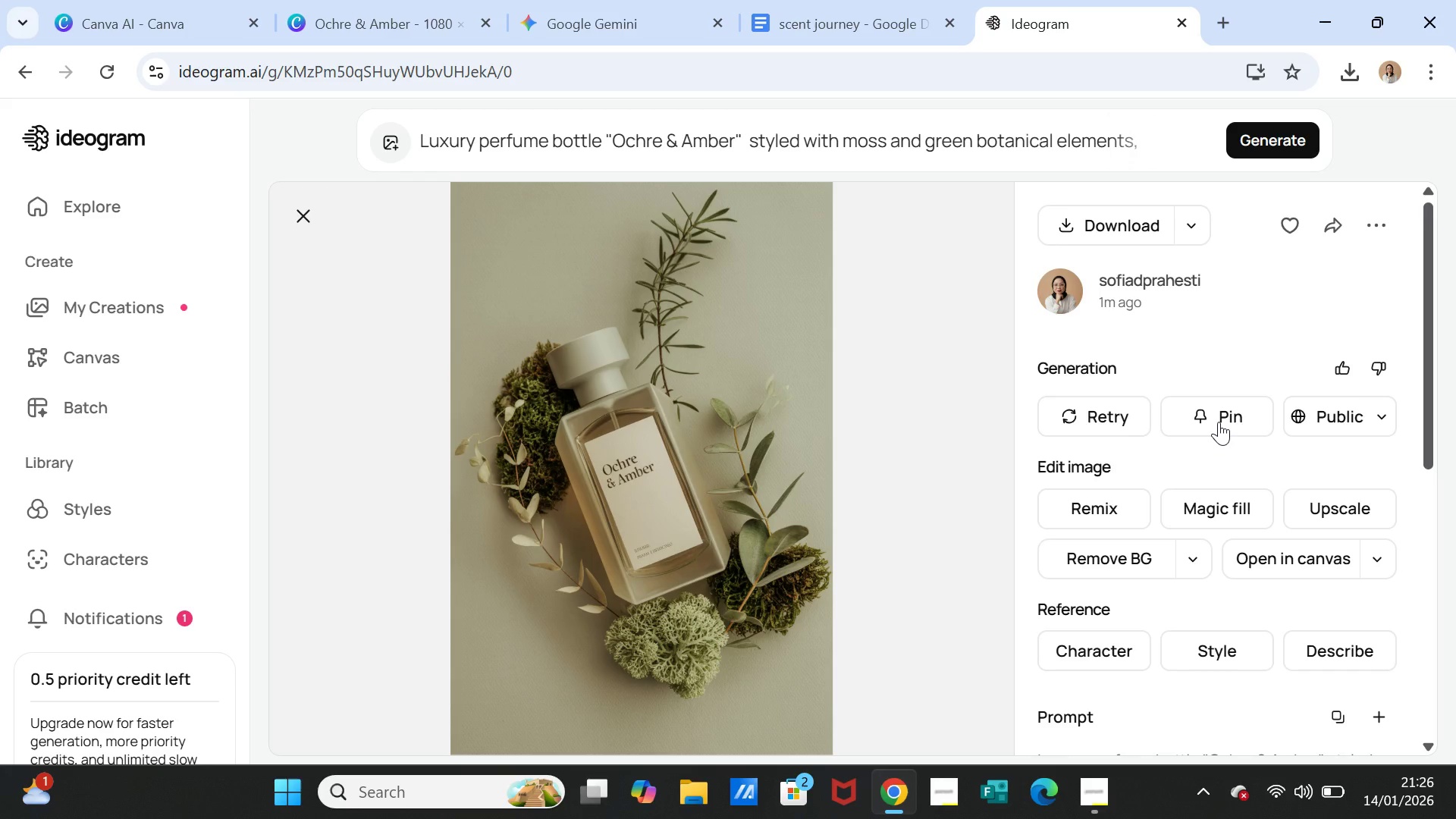 
left_click([1278, 141])
 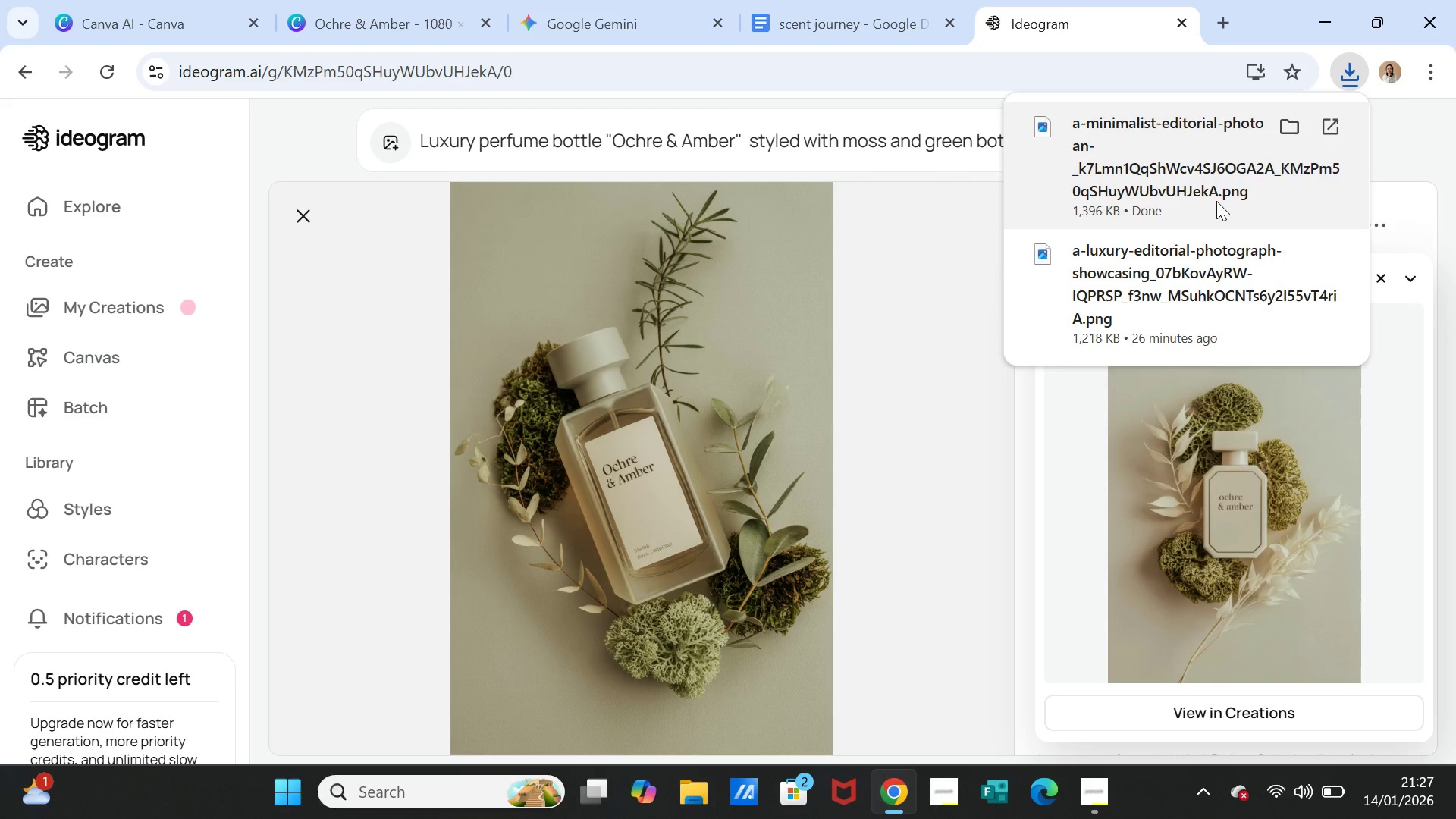 
wait(43.61)
 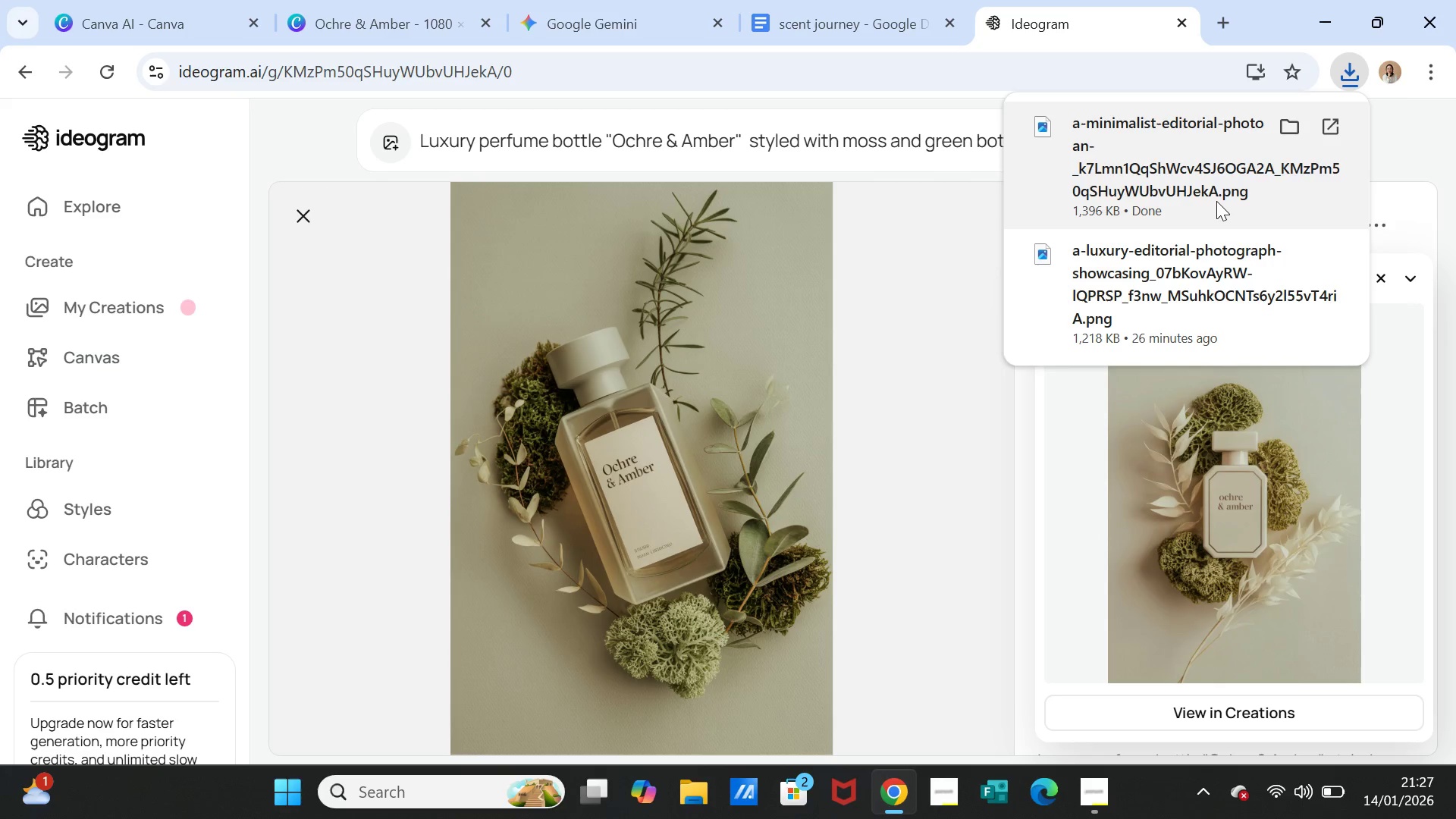 
left_click([1269, 517])
 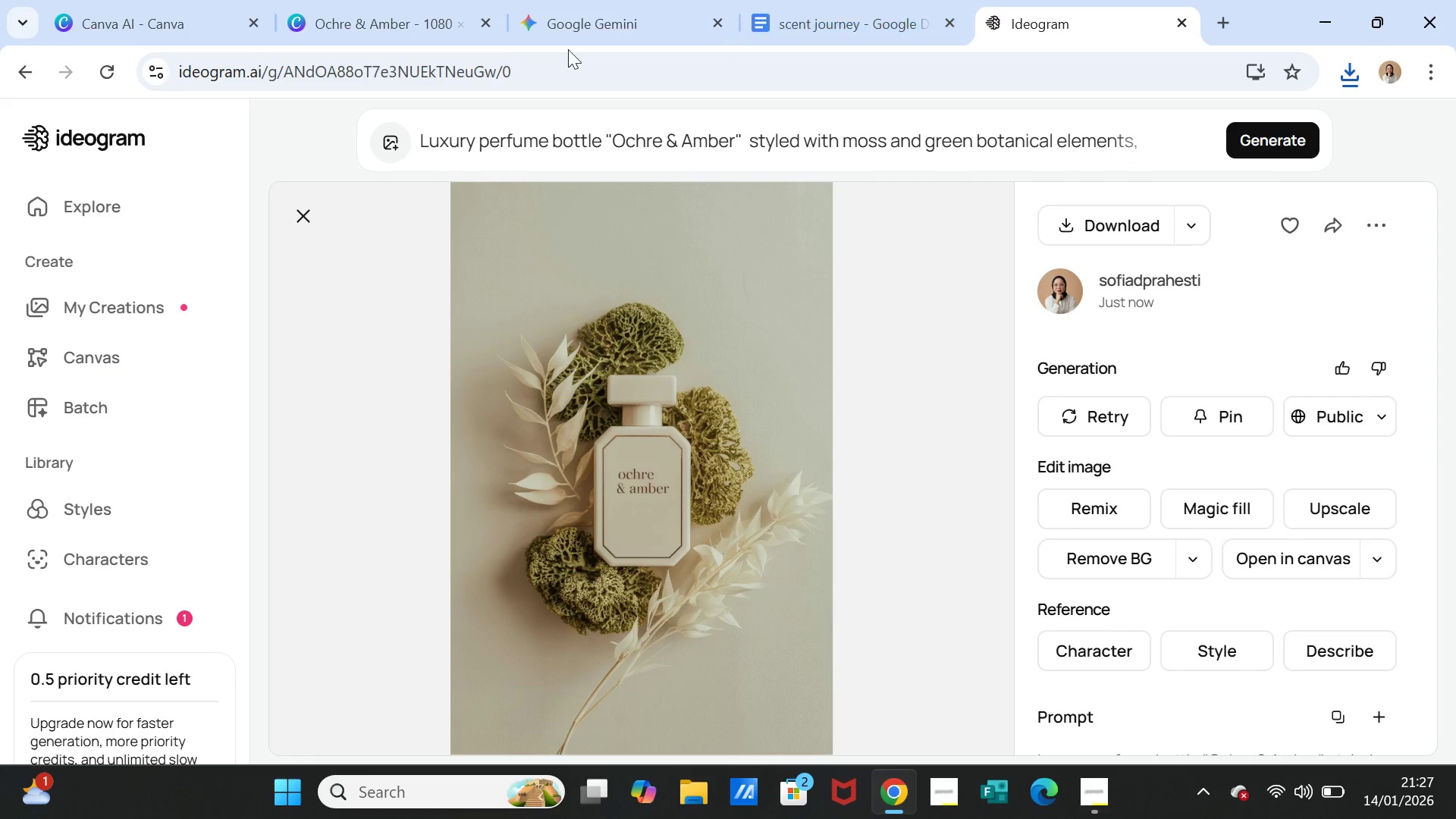 
left_click([334, 17])
 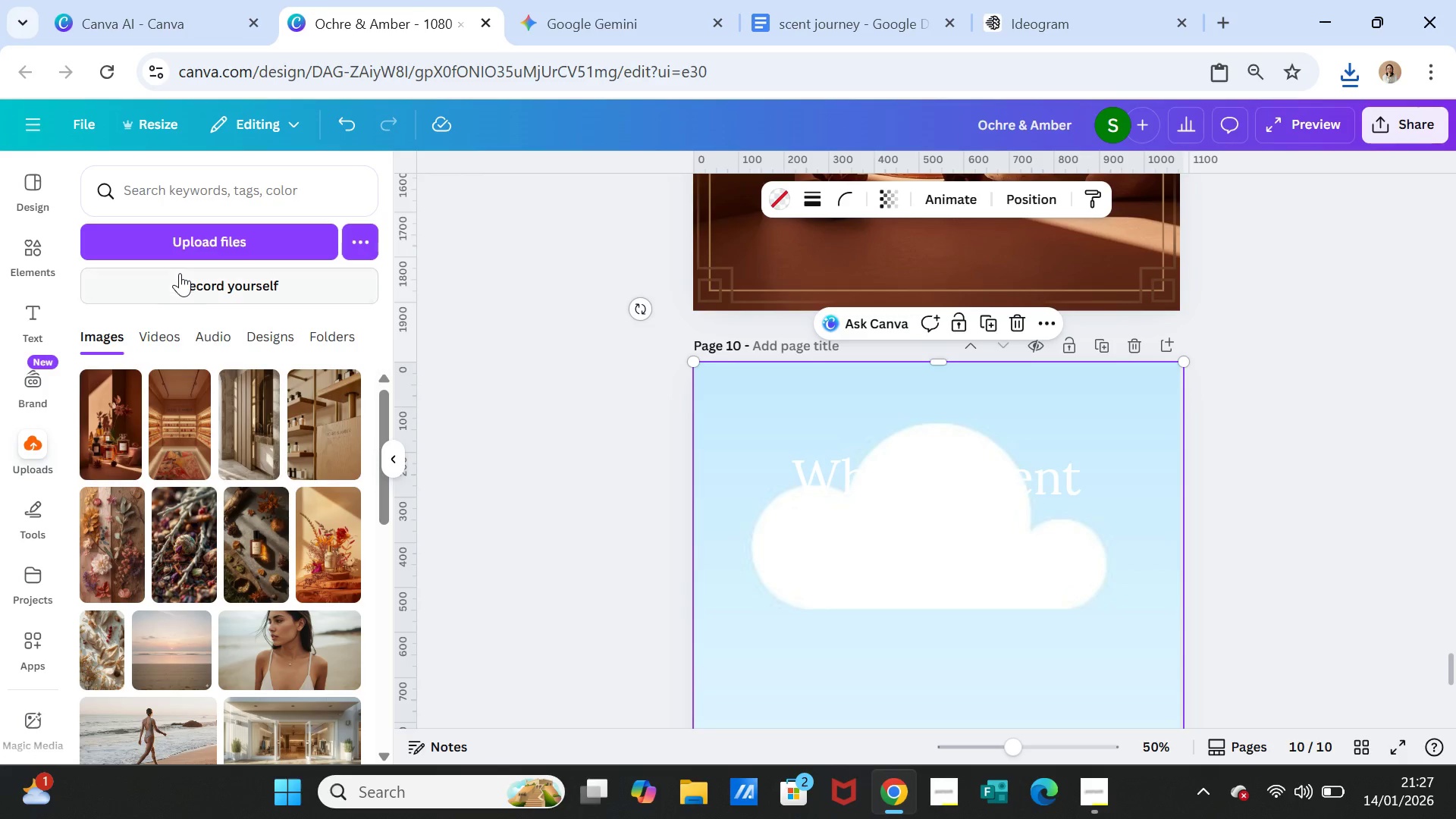 
left_click([193, 234])
 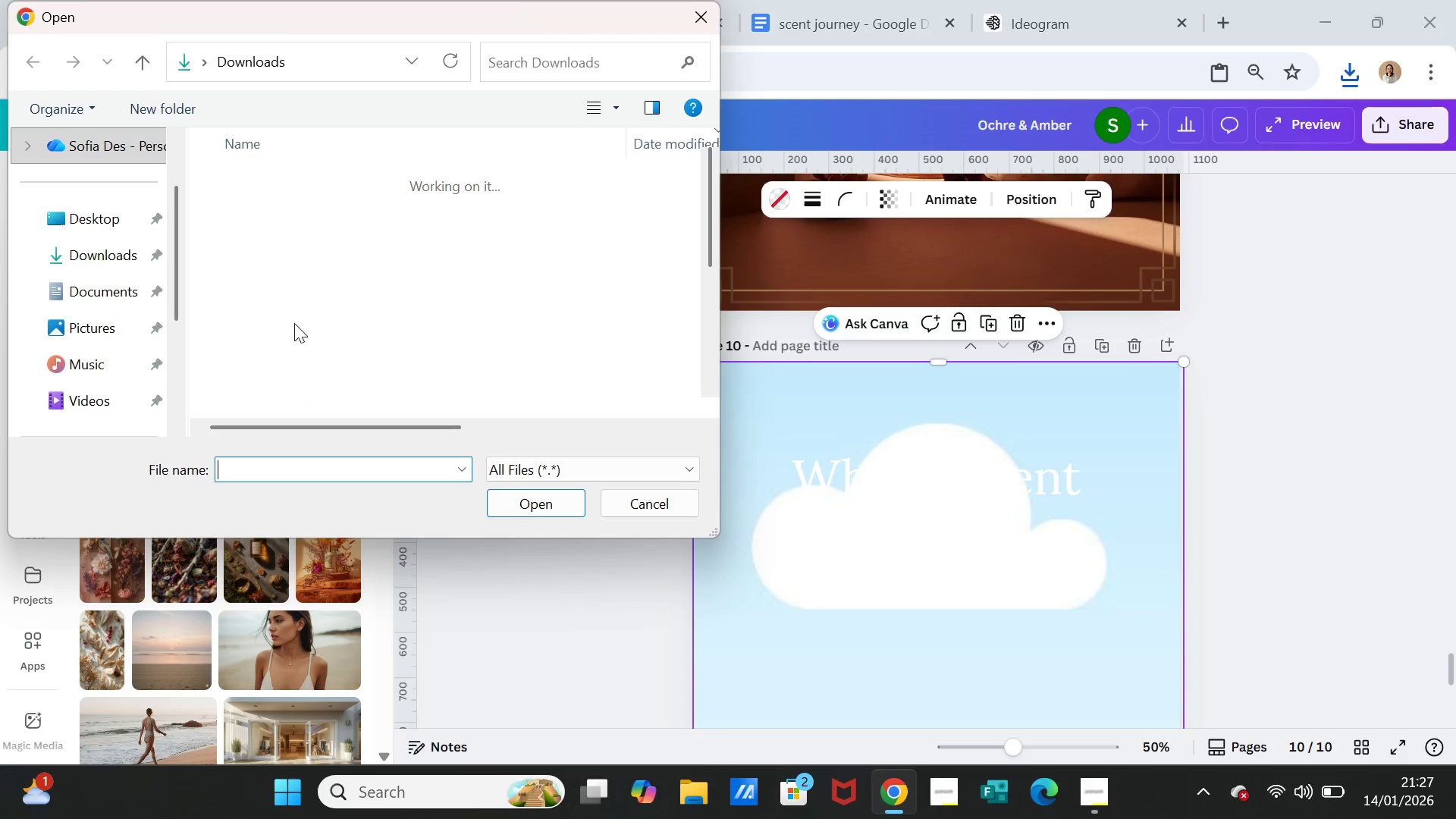 
left_click([324, 209])
 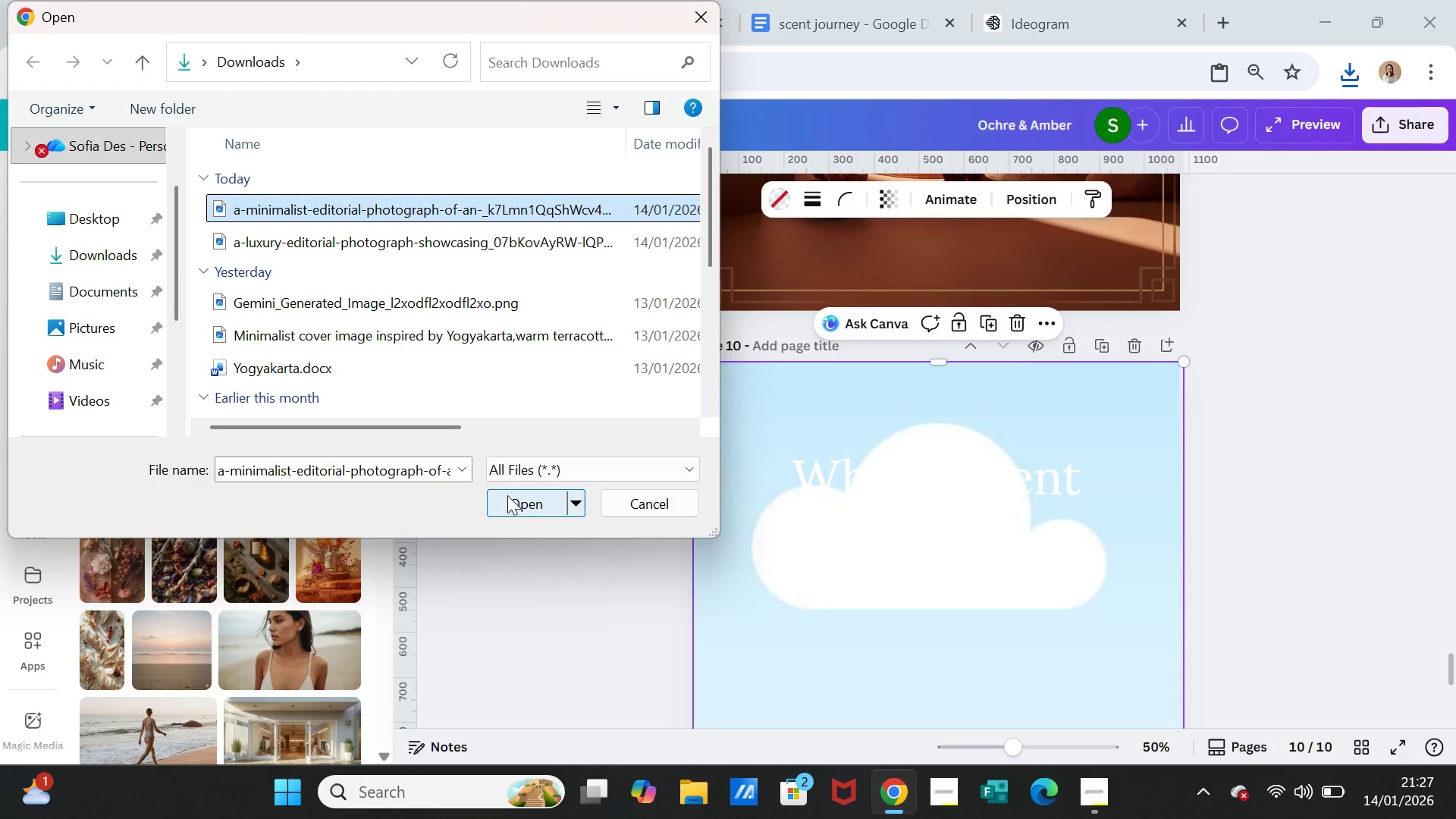 
left_click([510, 501])
 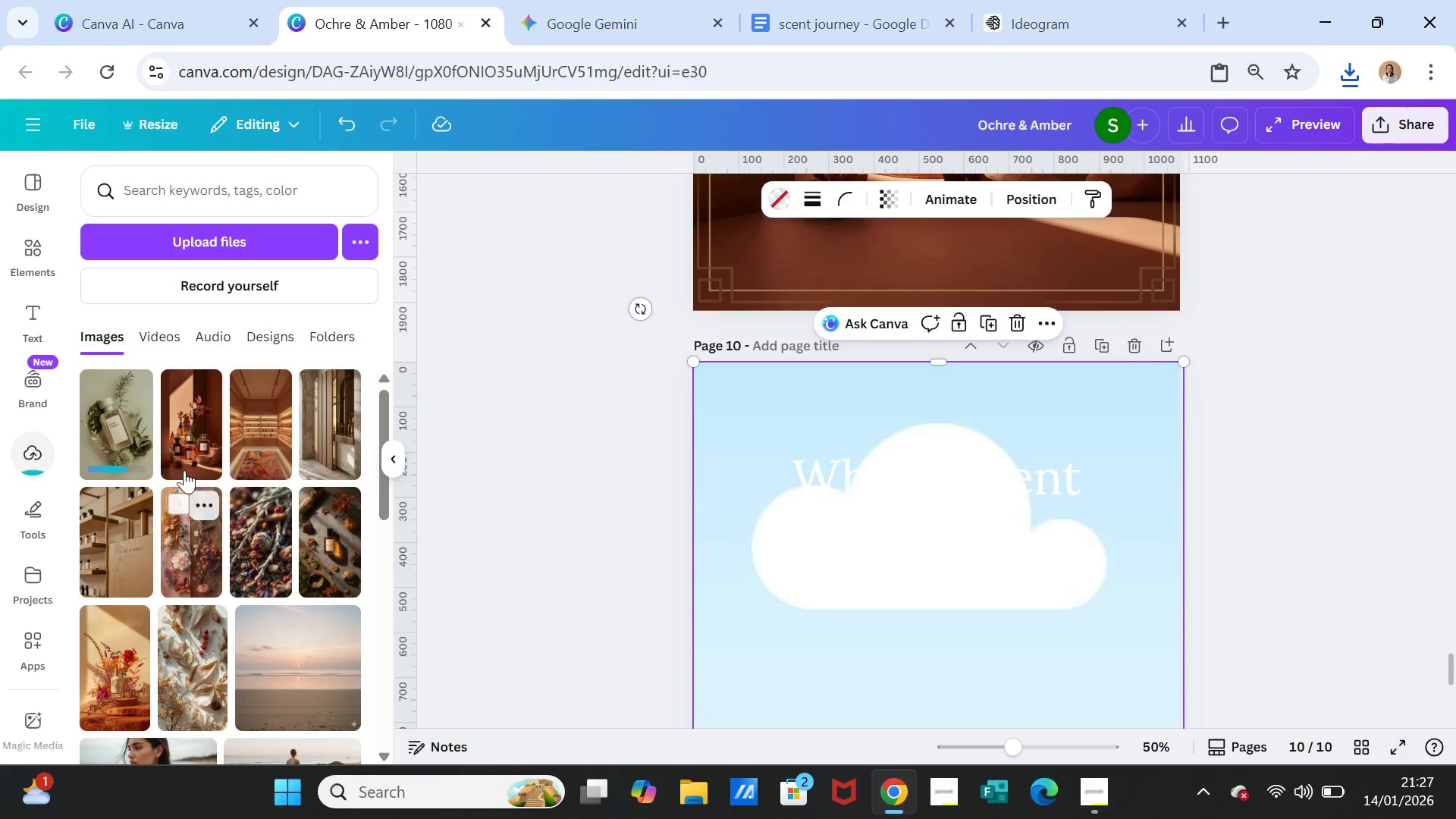 
left_click([136, 420])
 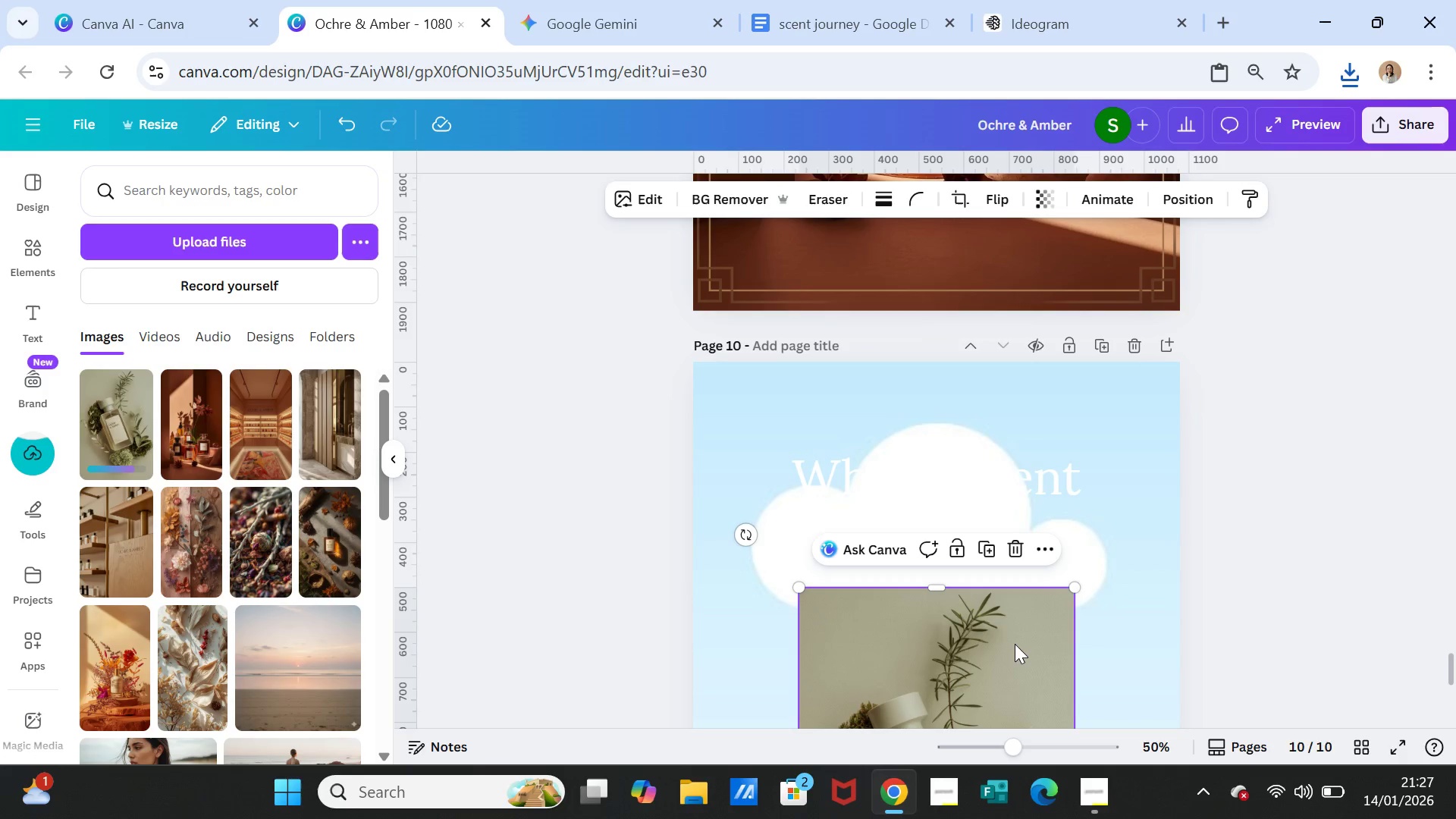 
left_click_drag(start_coordinate=[1007, 648], to_coordinate=[1006, 638])
 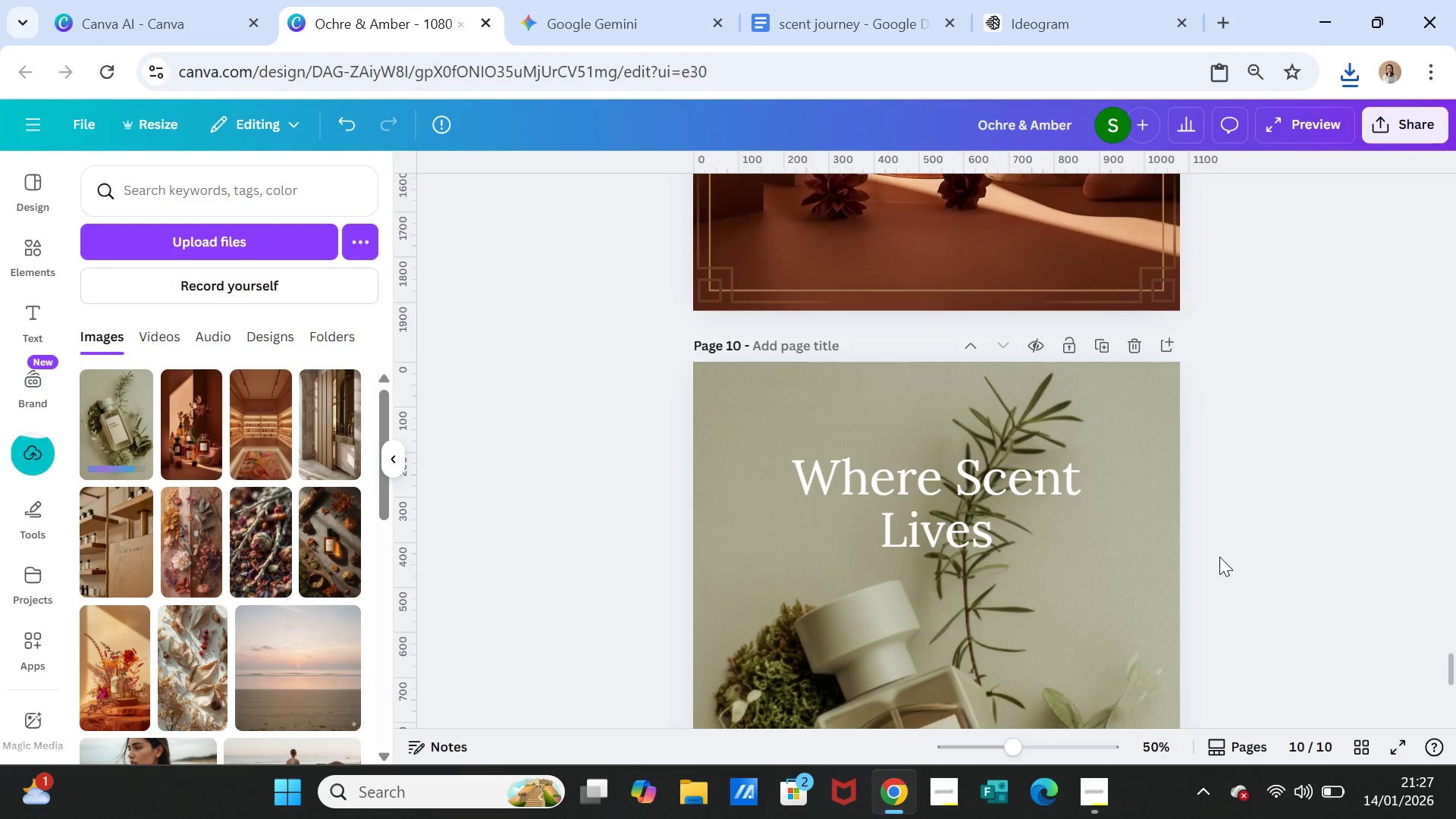 
left_click([1219, 557])
 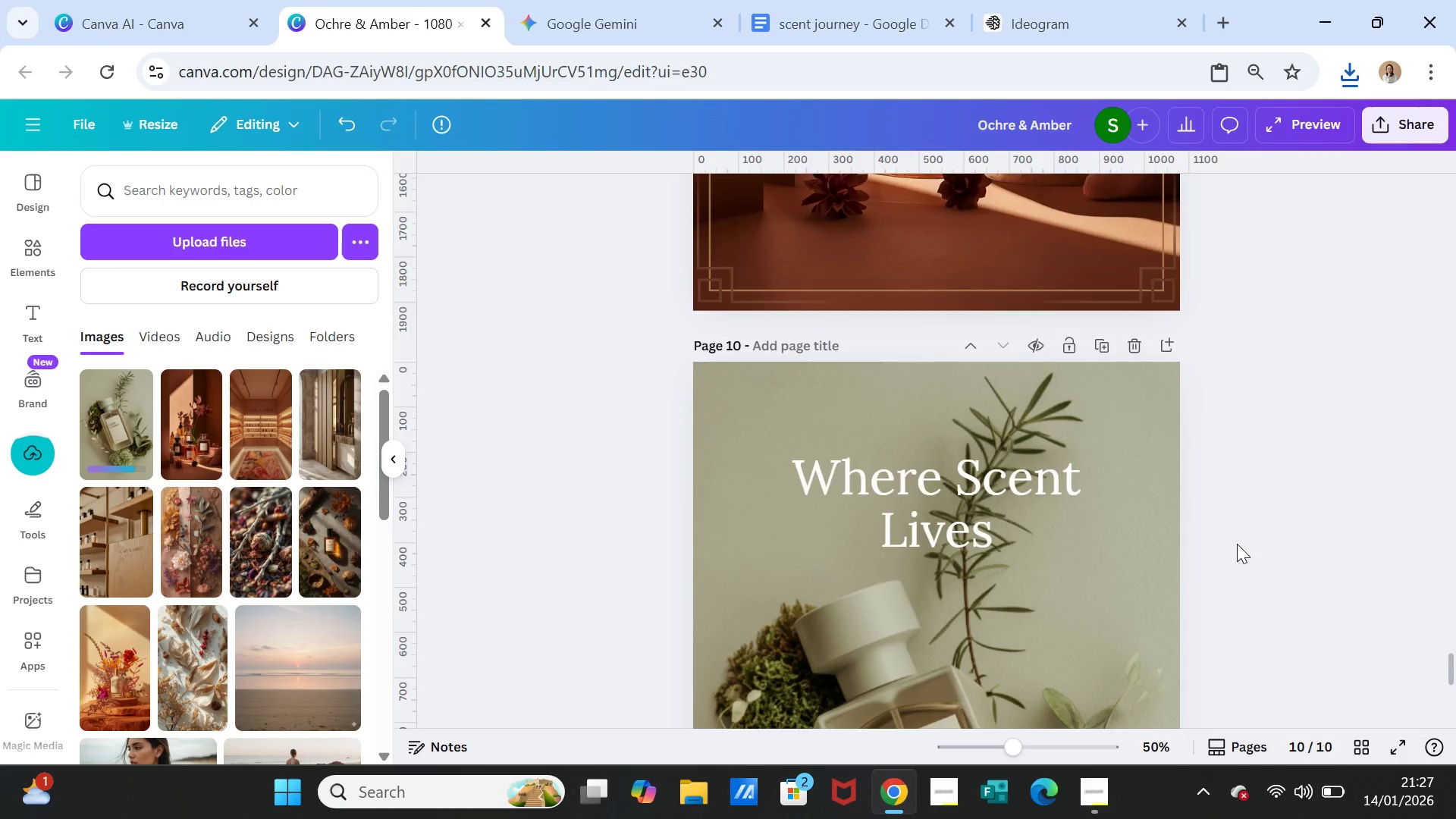 
scroll: coordinate [1249, 558], scroll_direction: down, amount: 4.0
 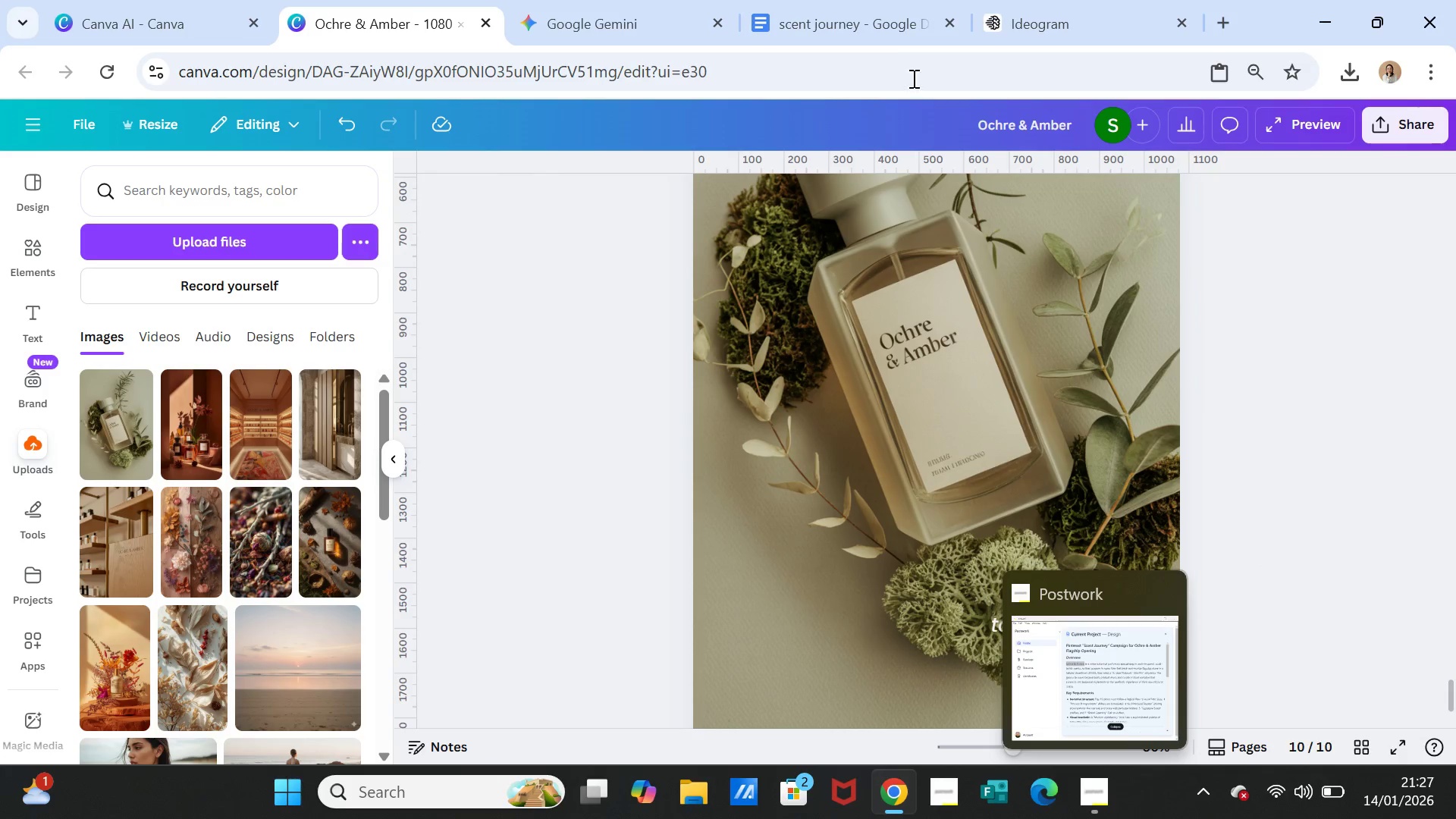 
left_click([832, 27])
 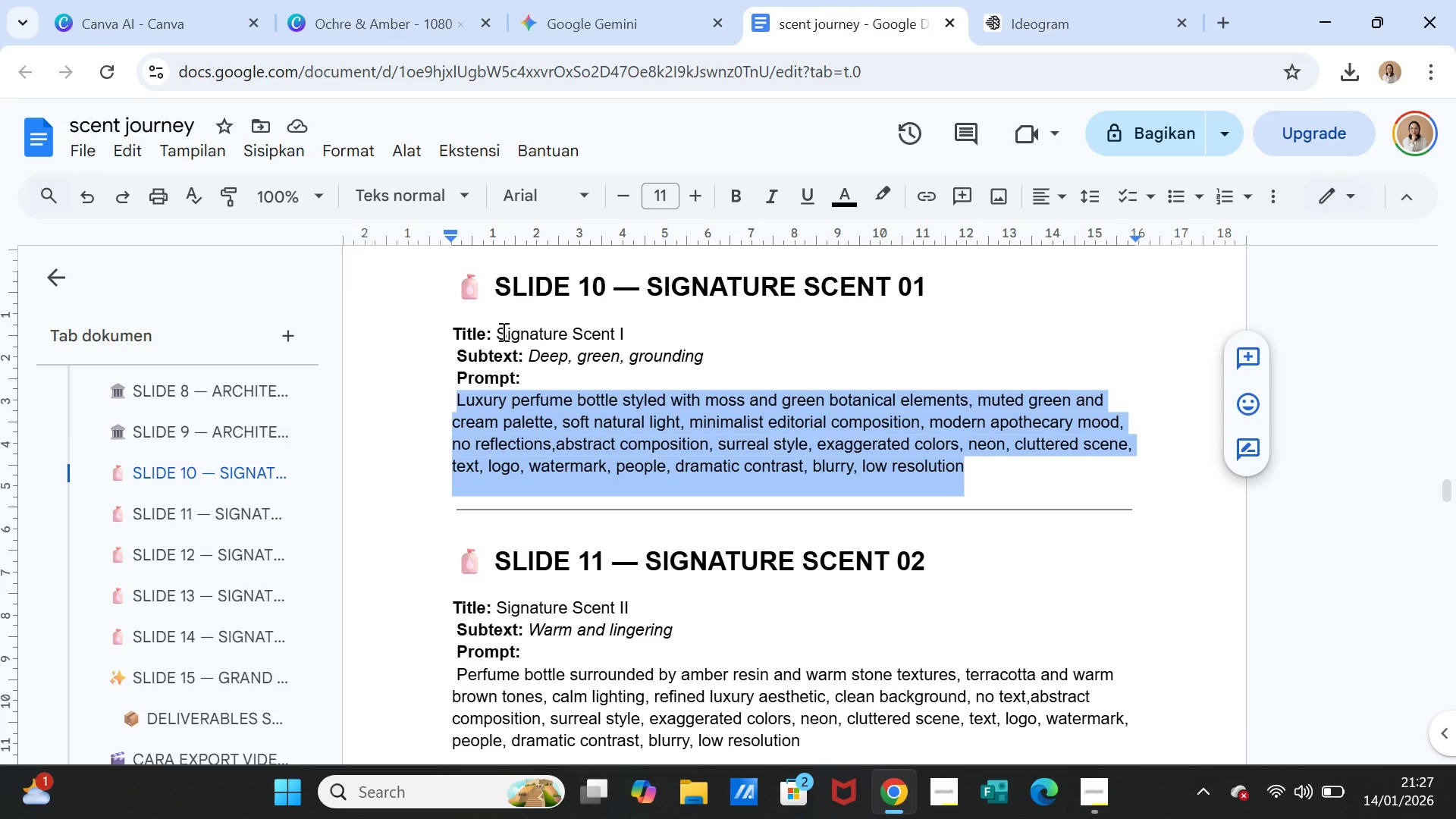 
left_click_drag(start_coordinate=[498, 331], to_coordinate=[627, 331])
 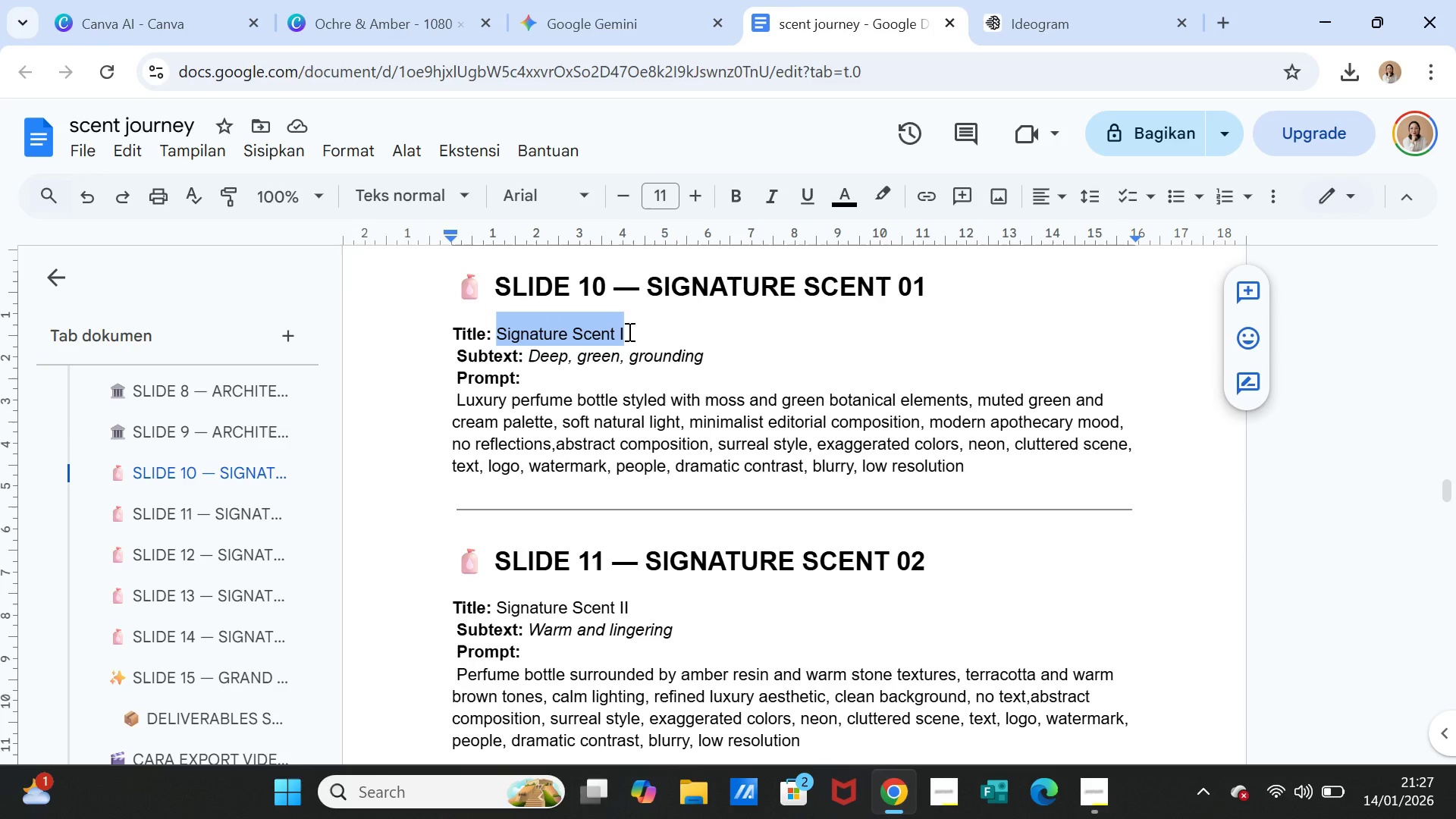 
key(Control+C)
 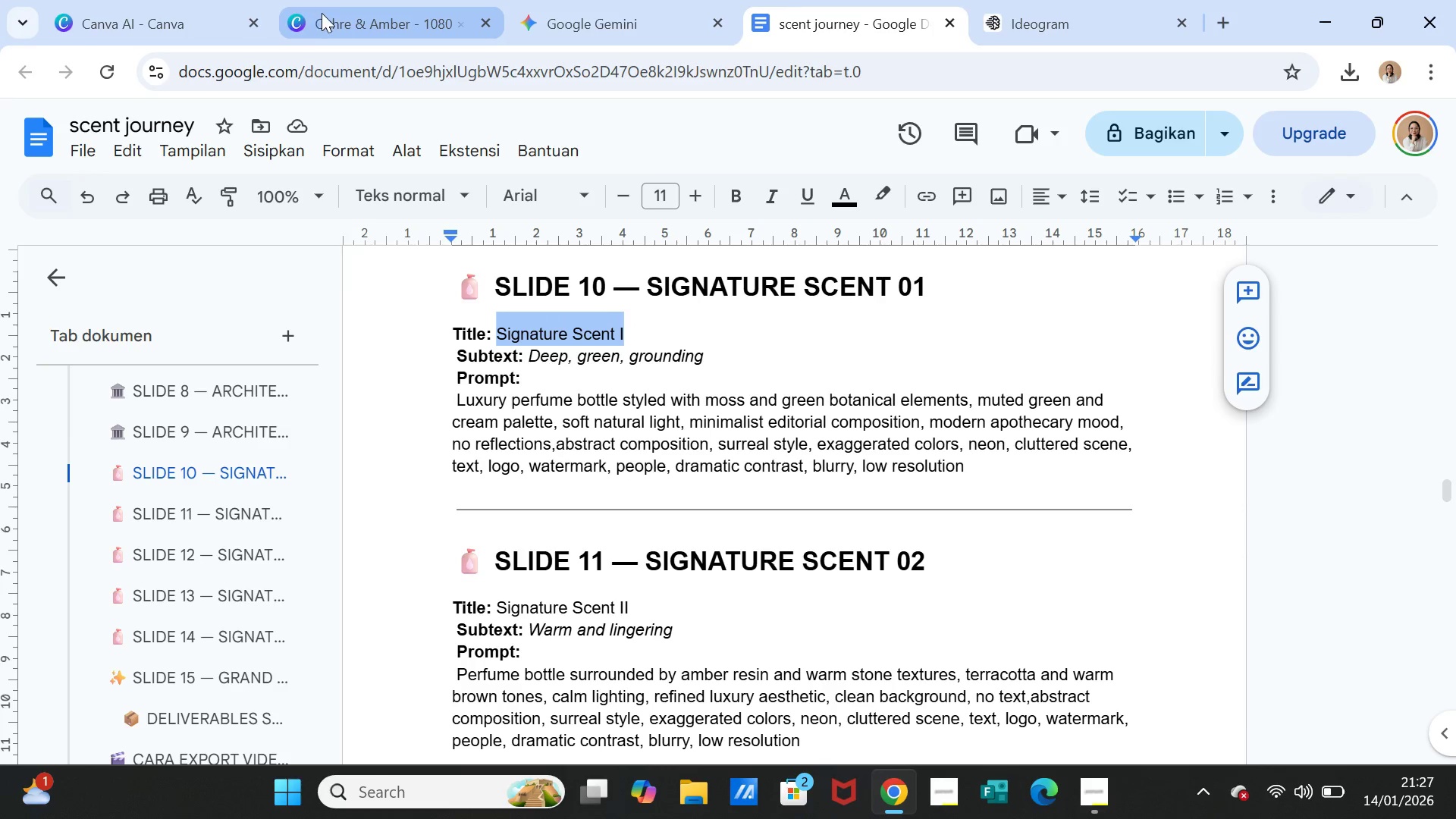 
left_click([322, 13])
 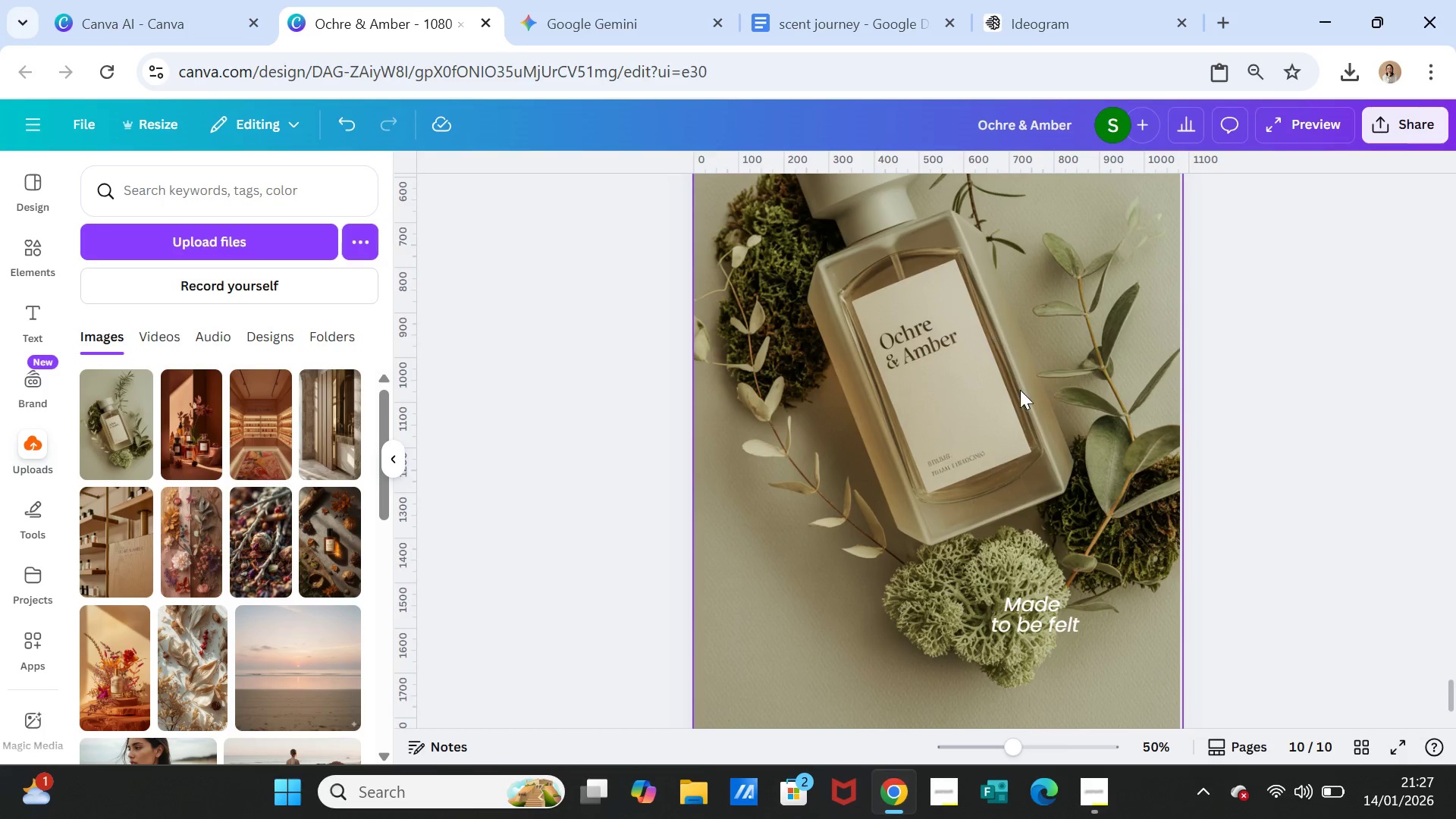 
scroll: coordinate [1020, 390], scroll_direction: up, amount: 3.0
 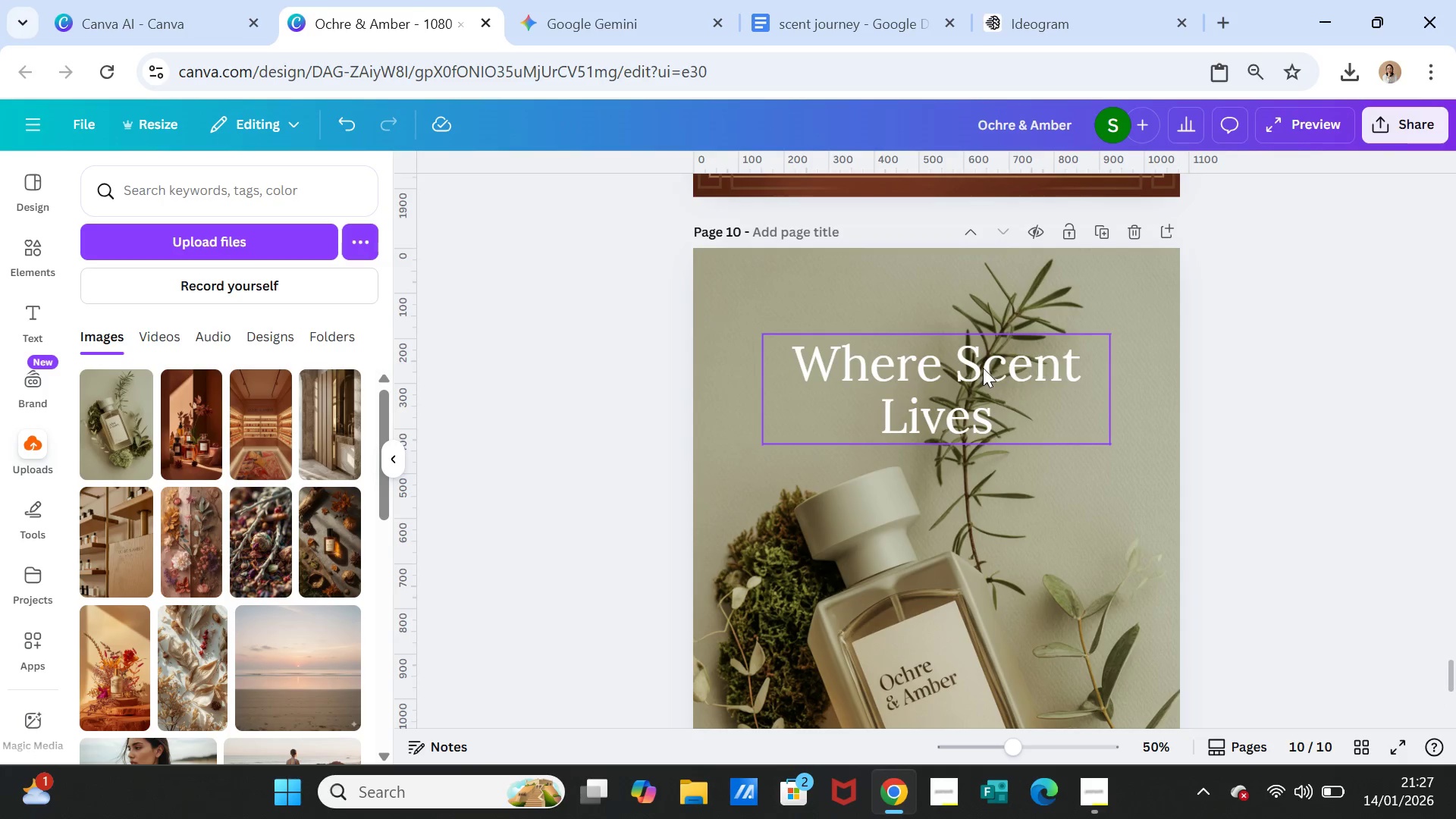 
double_click([983, 368])
 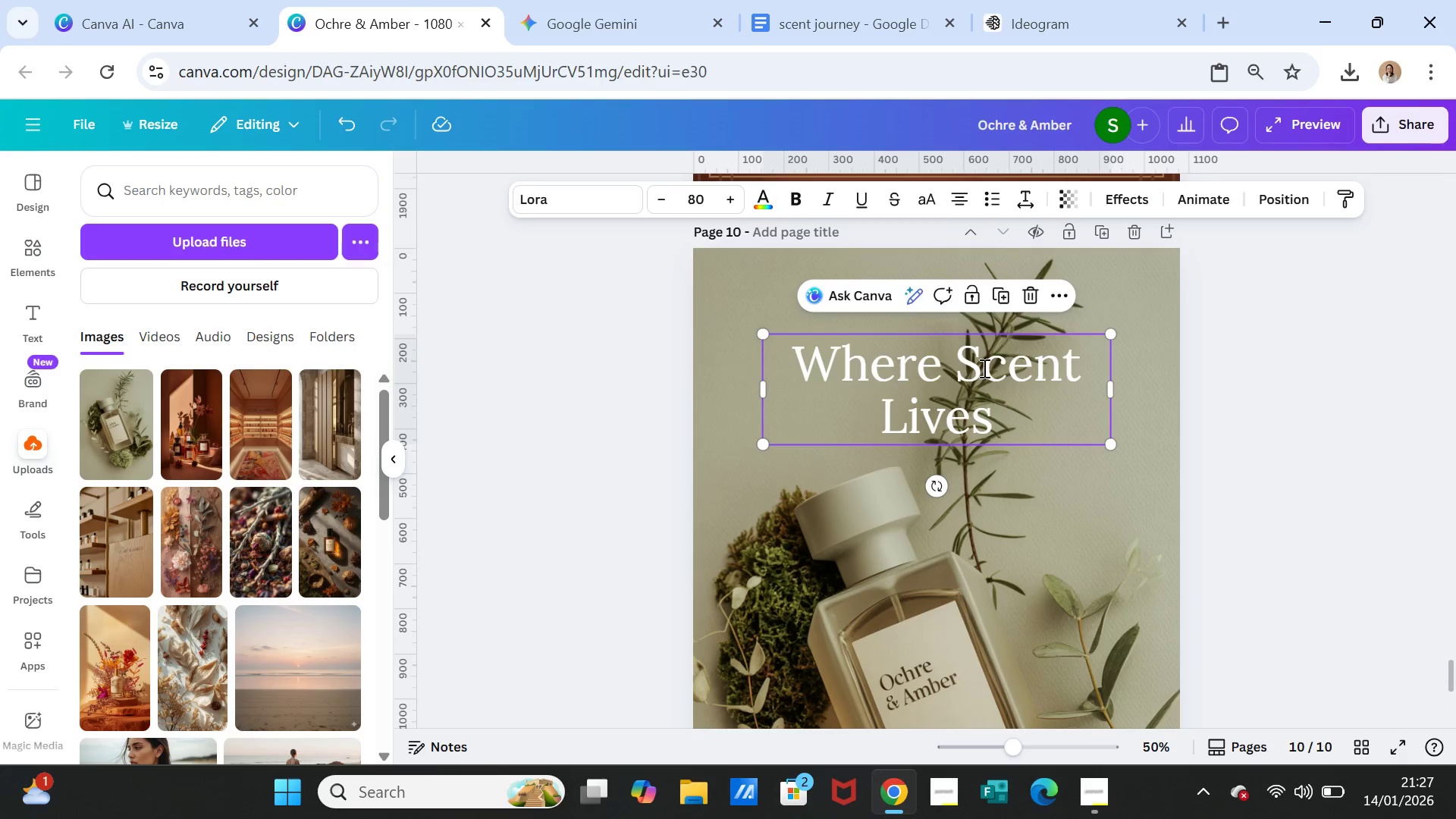 
triple_click([983, 368])
 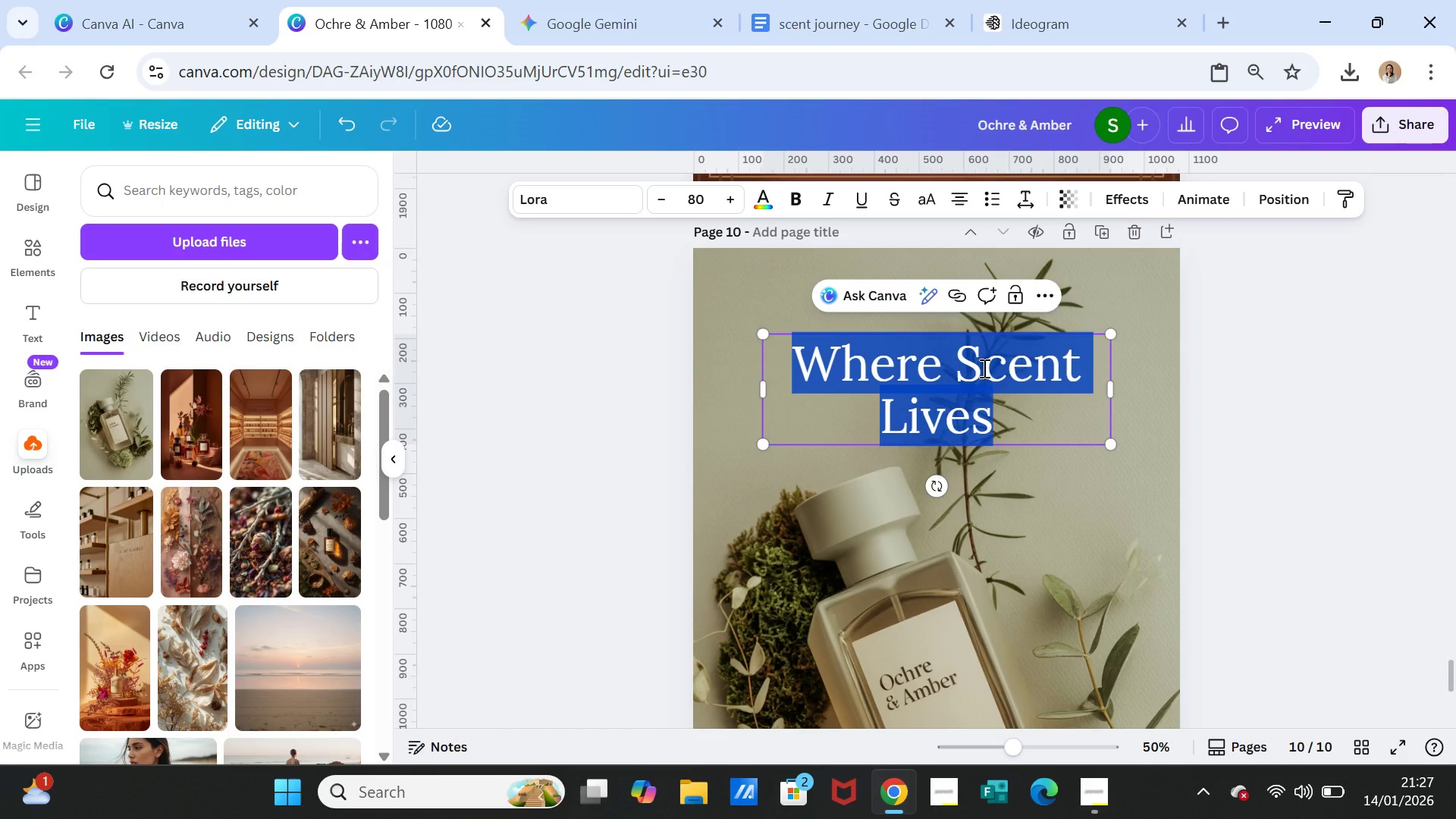 
key(Control+V)
 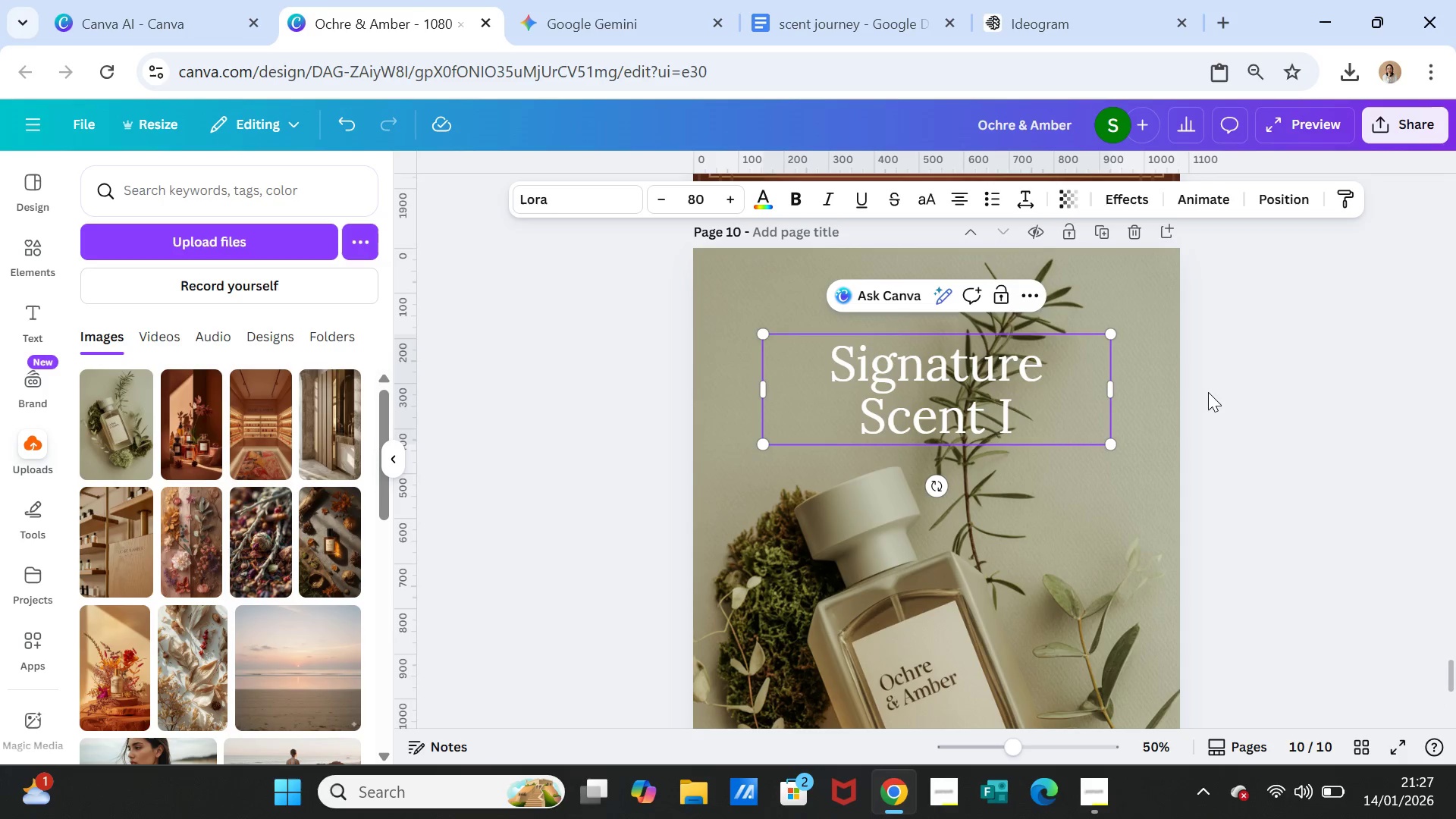 
left_click([1208, 392])
 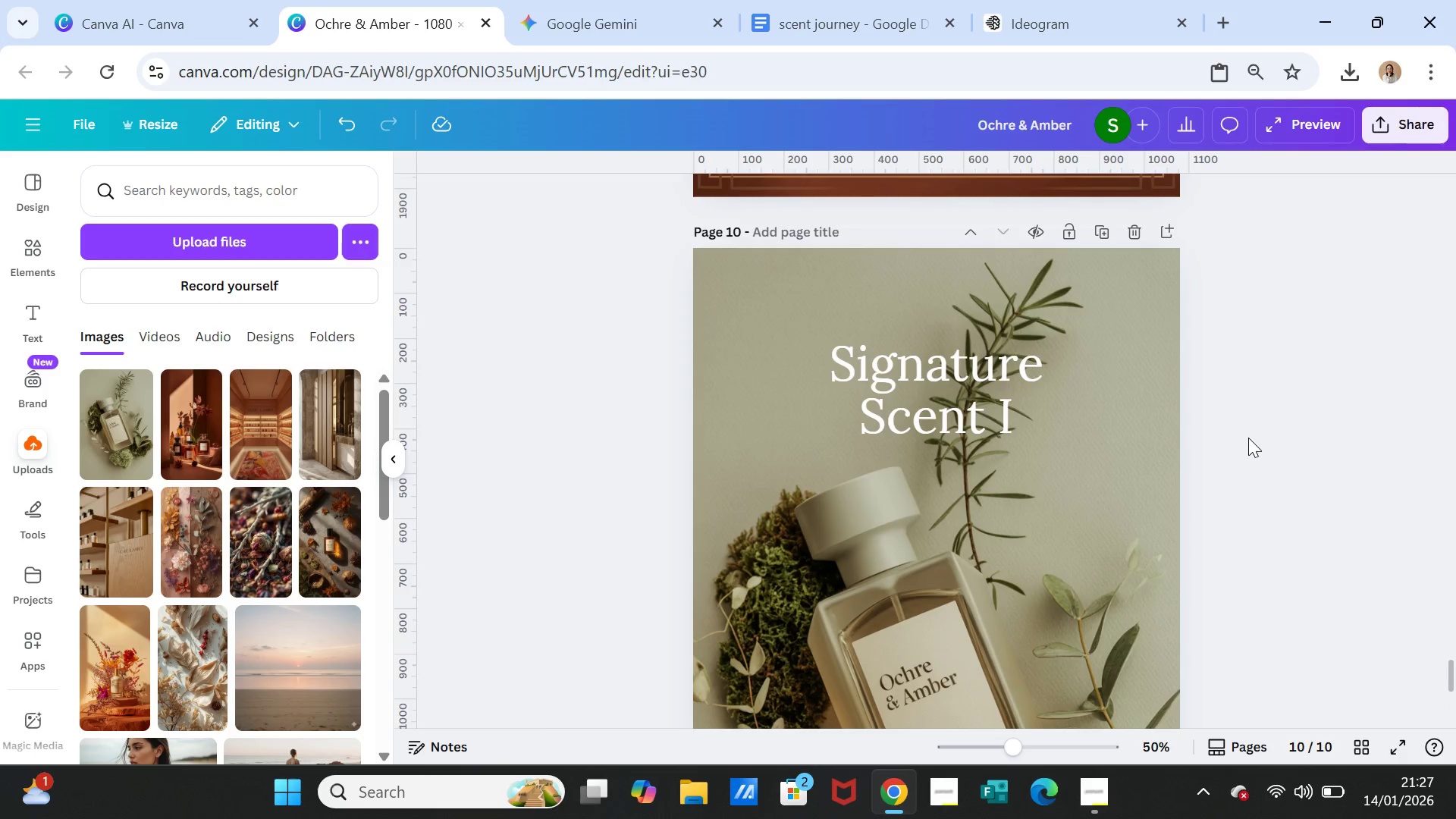 
scroll: coordinate [1248, 438], scroll_direction: down, amount: 1.0
 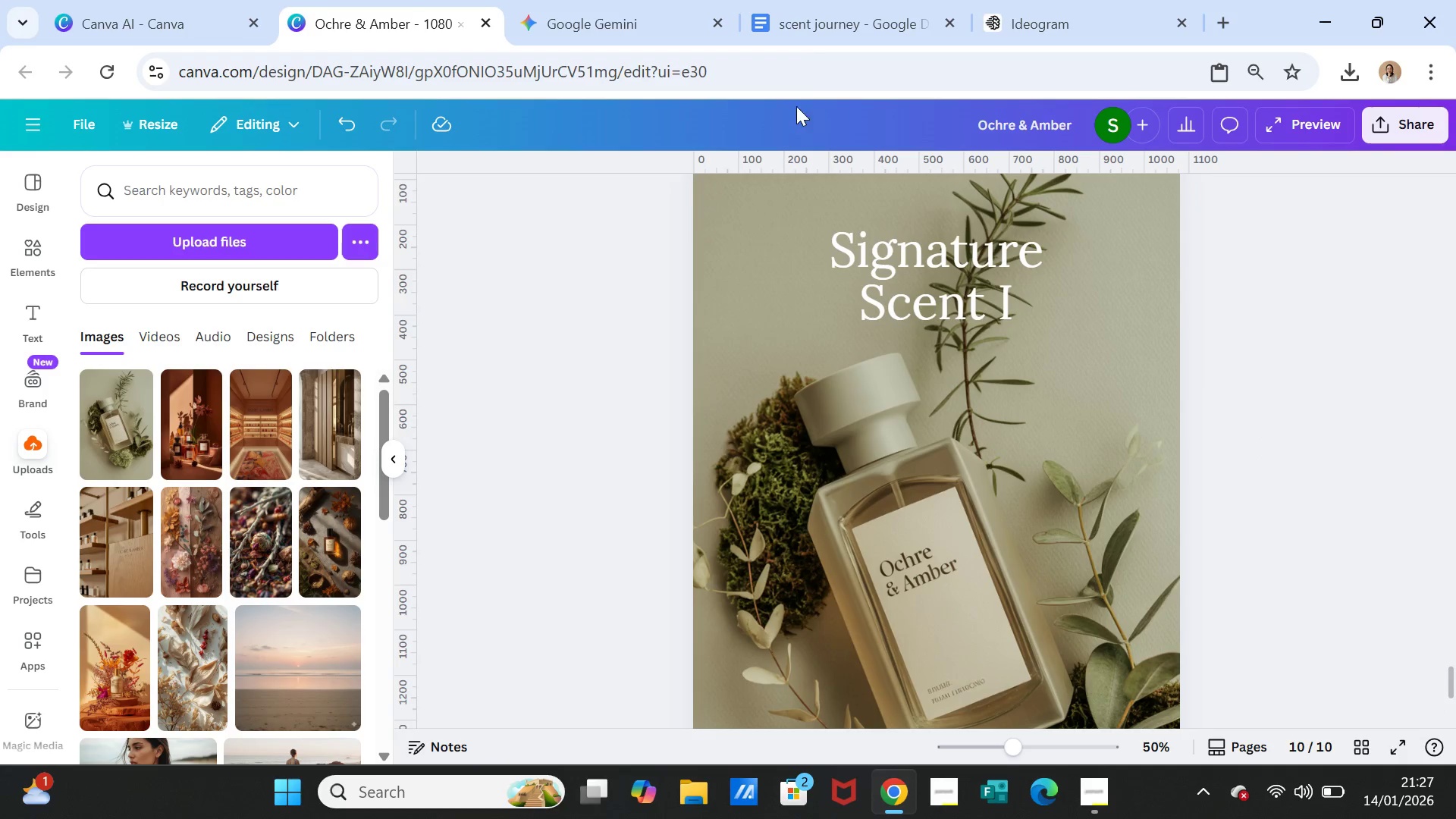 
left_click([795, 20])
 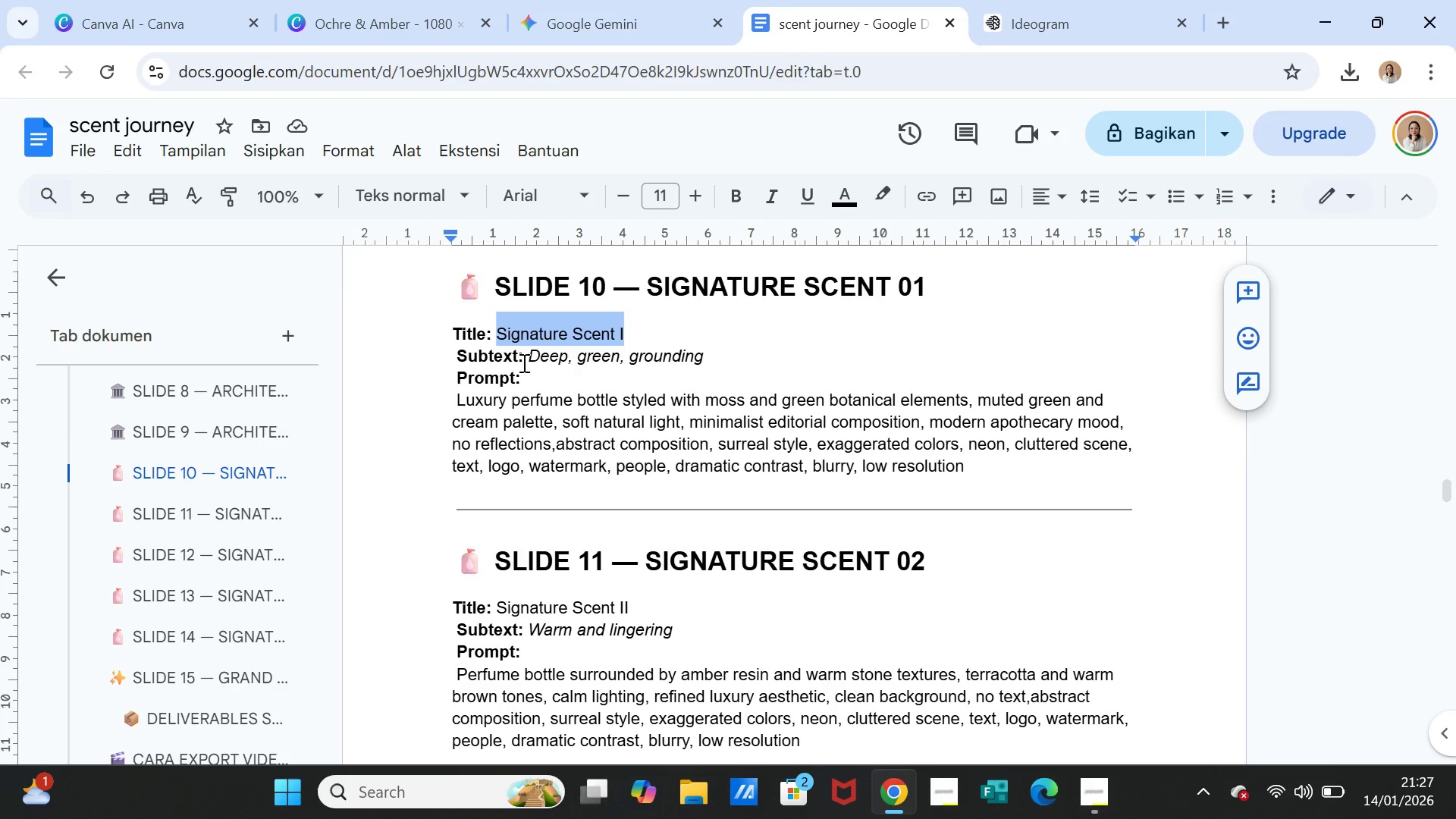 
left_click_drag(start_coordinate=[527, 359], to_coordinate=[704, 356])
 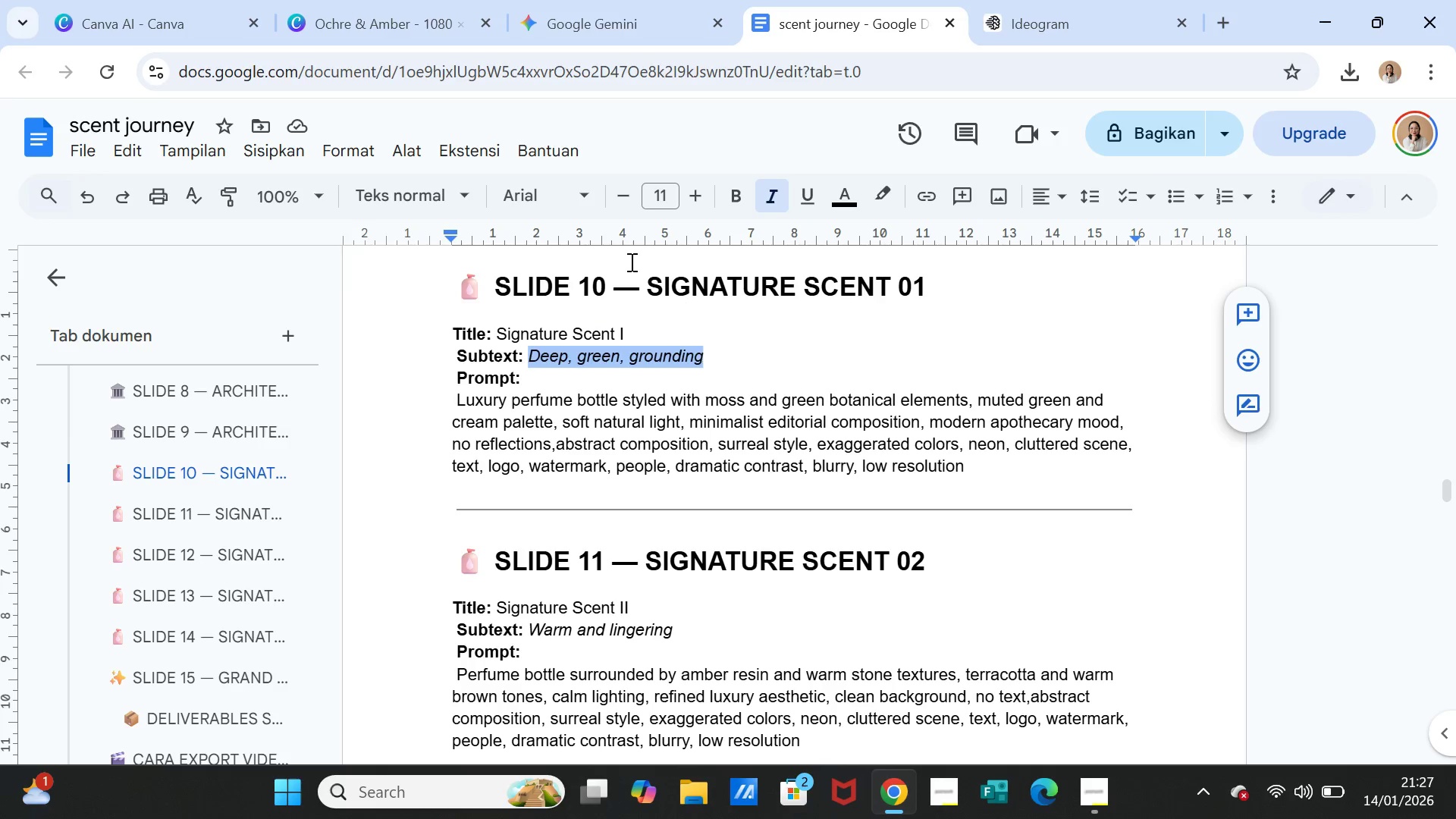 
key(Control+C)
 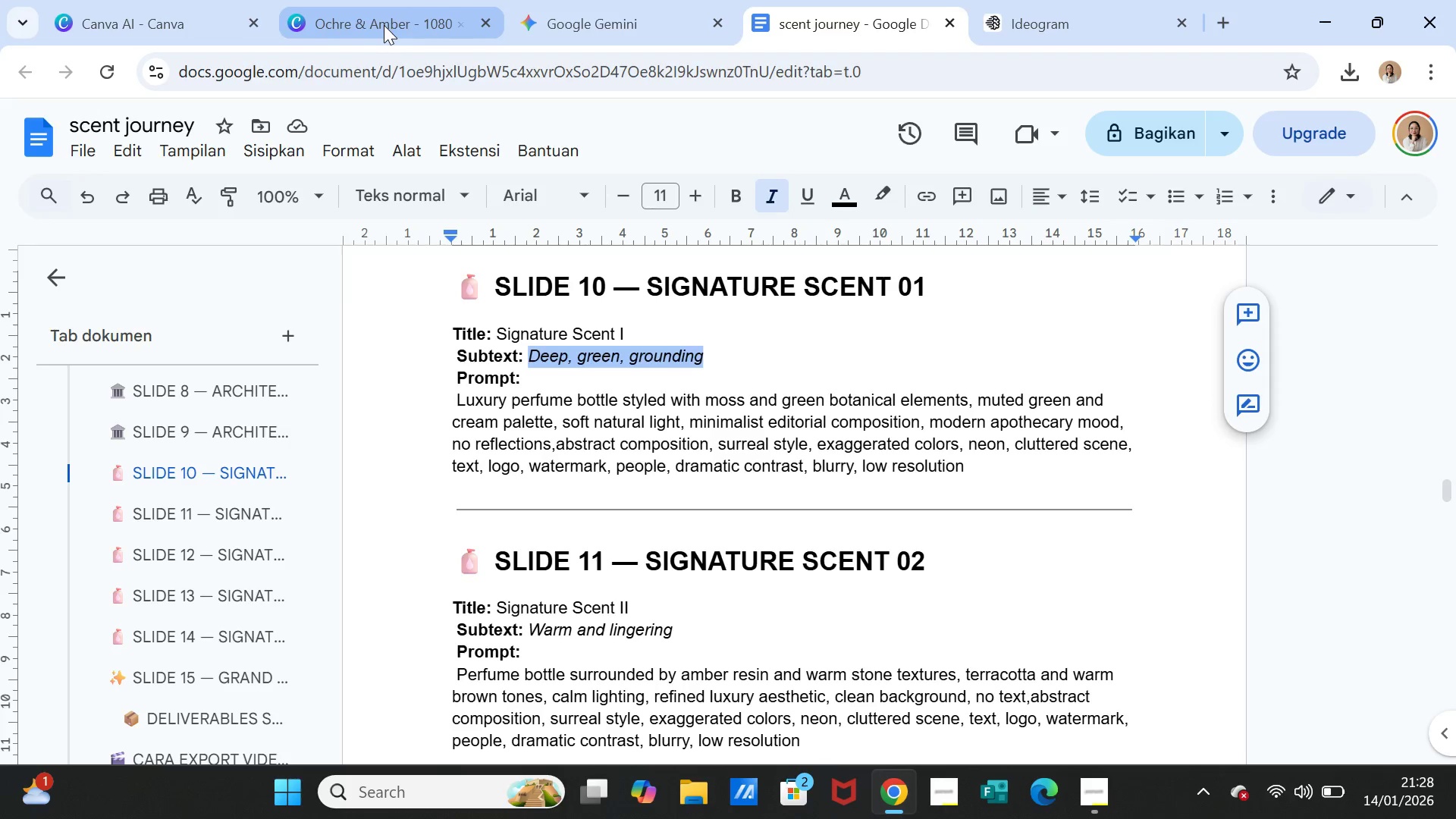 
left_click([384, 25])
 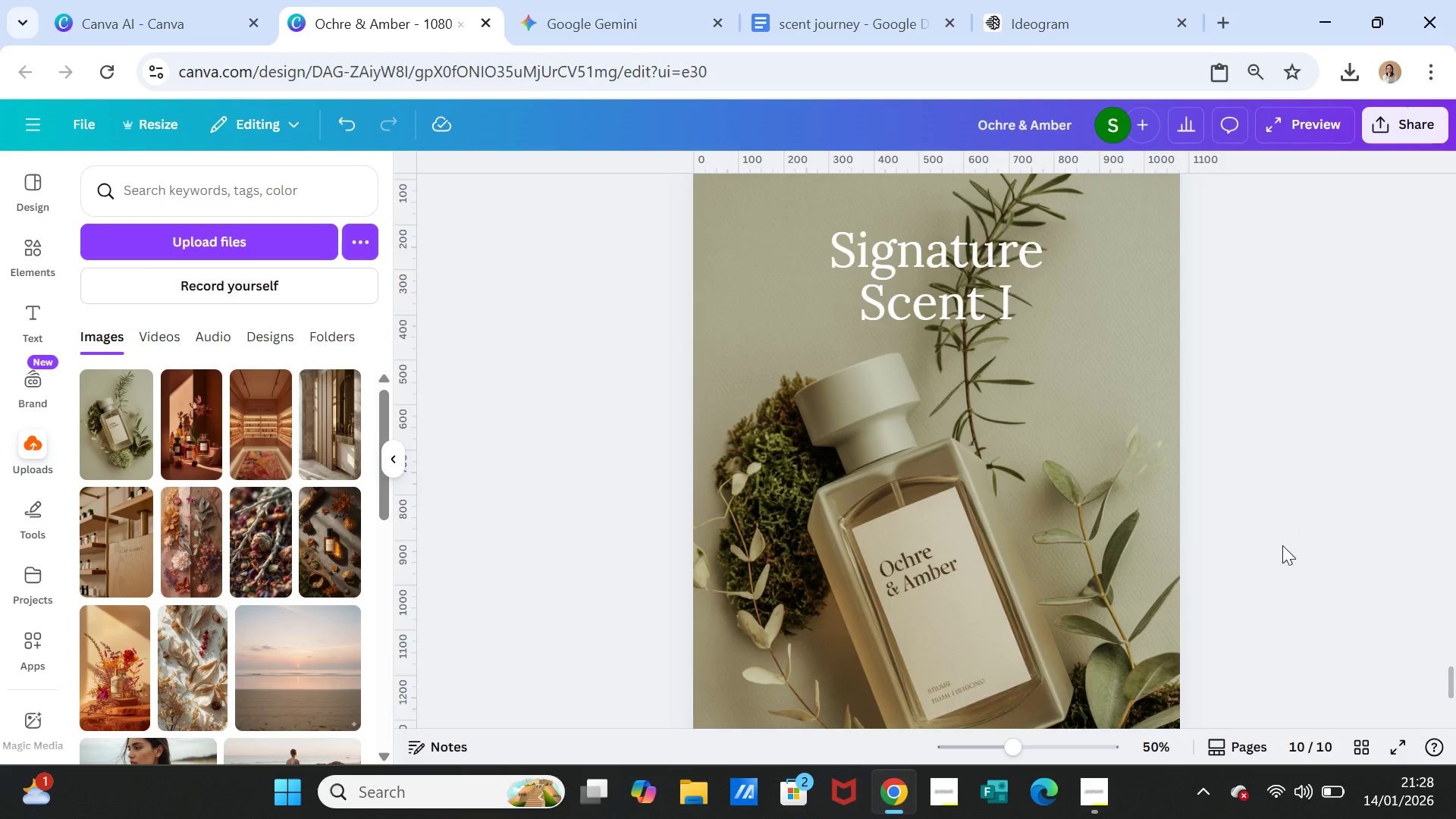 
scroll: coordinate [1283, 566], scroll_direction: down, amount: 4.0
 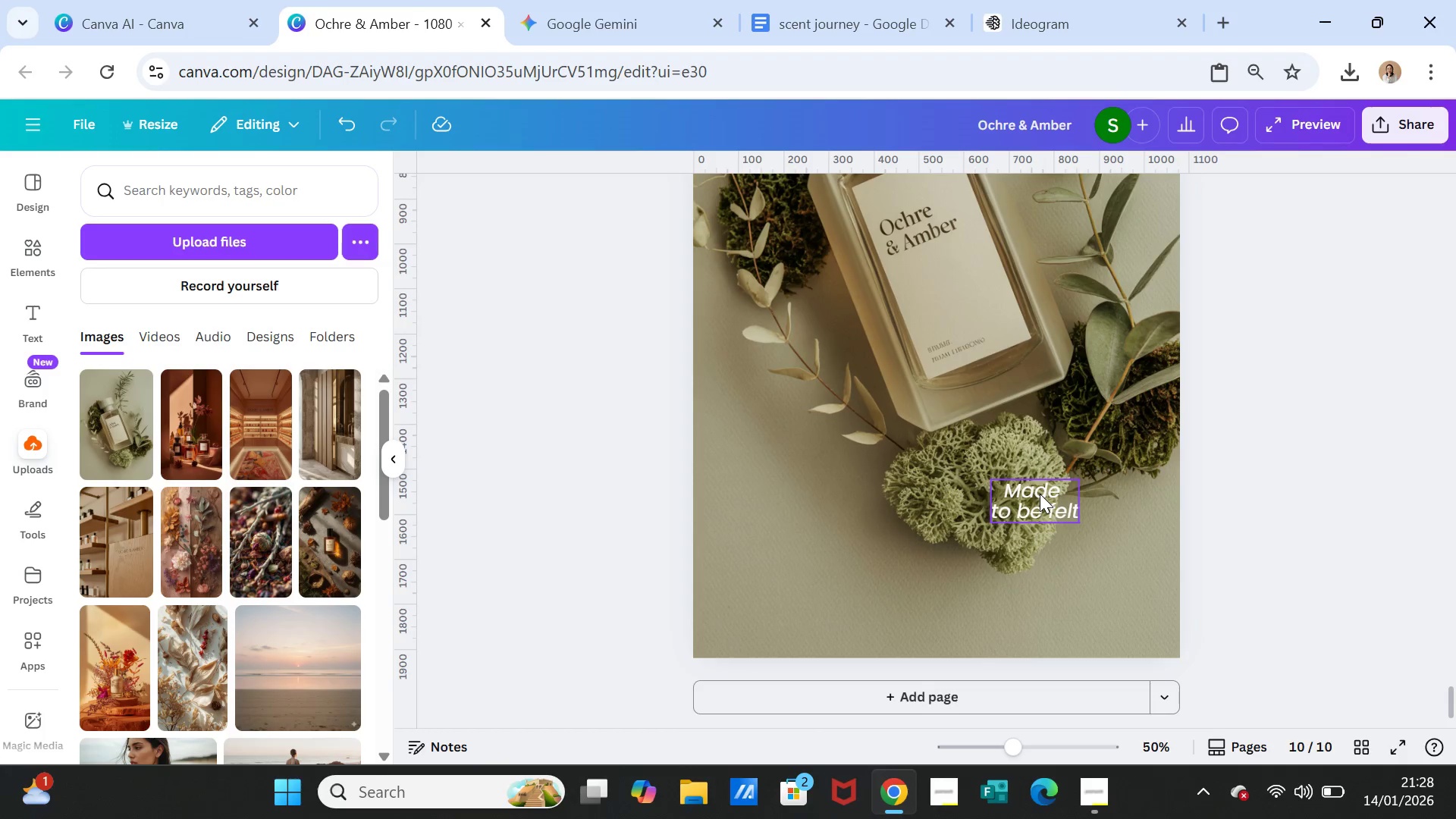 
double_click([1040, 494])
 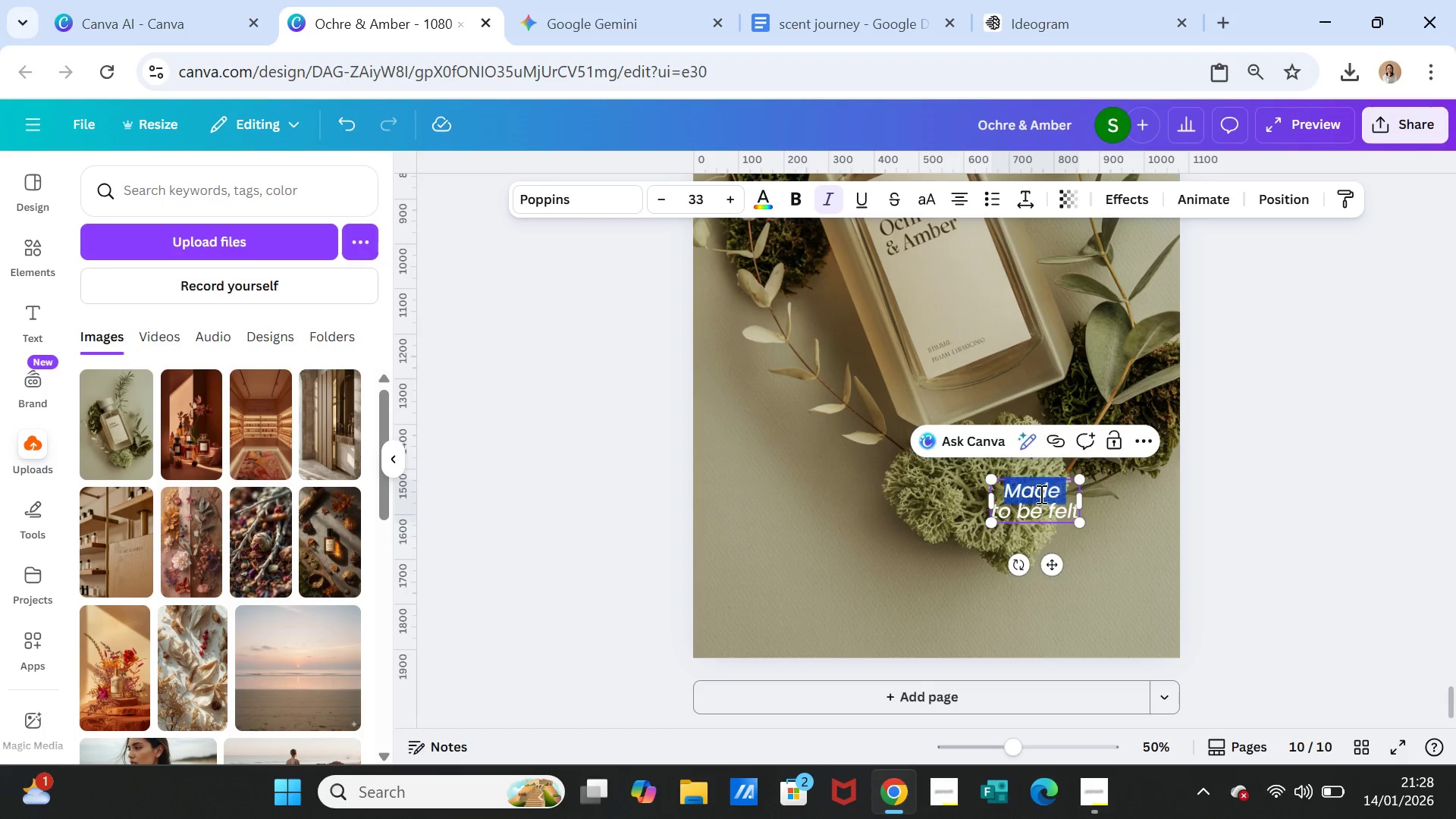 
triple_click([1040, 494])
 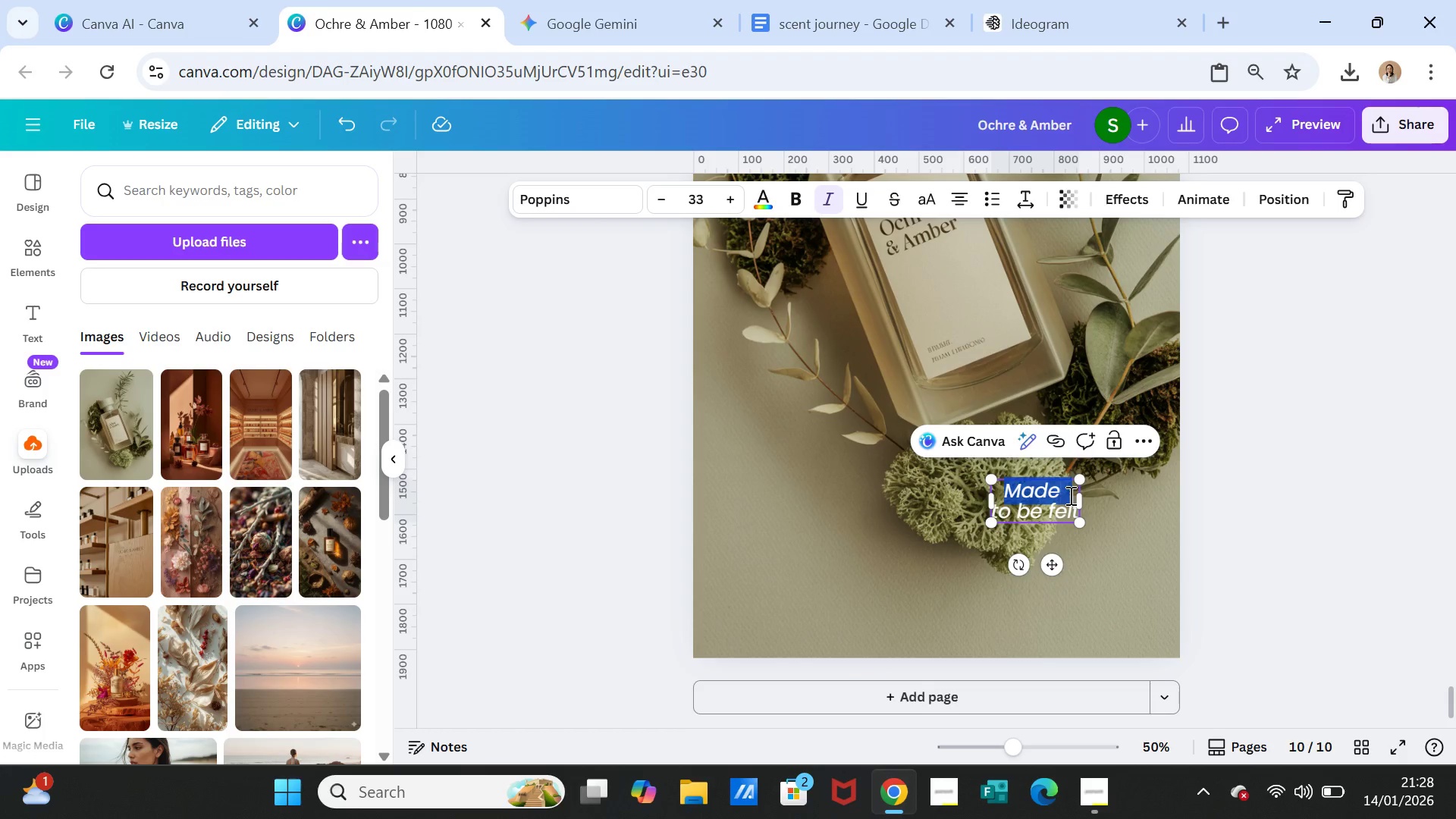 
key(Shift+ArrowDown)
 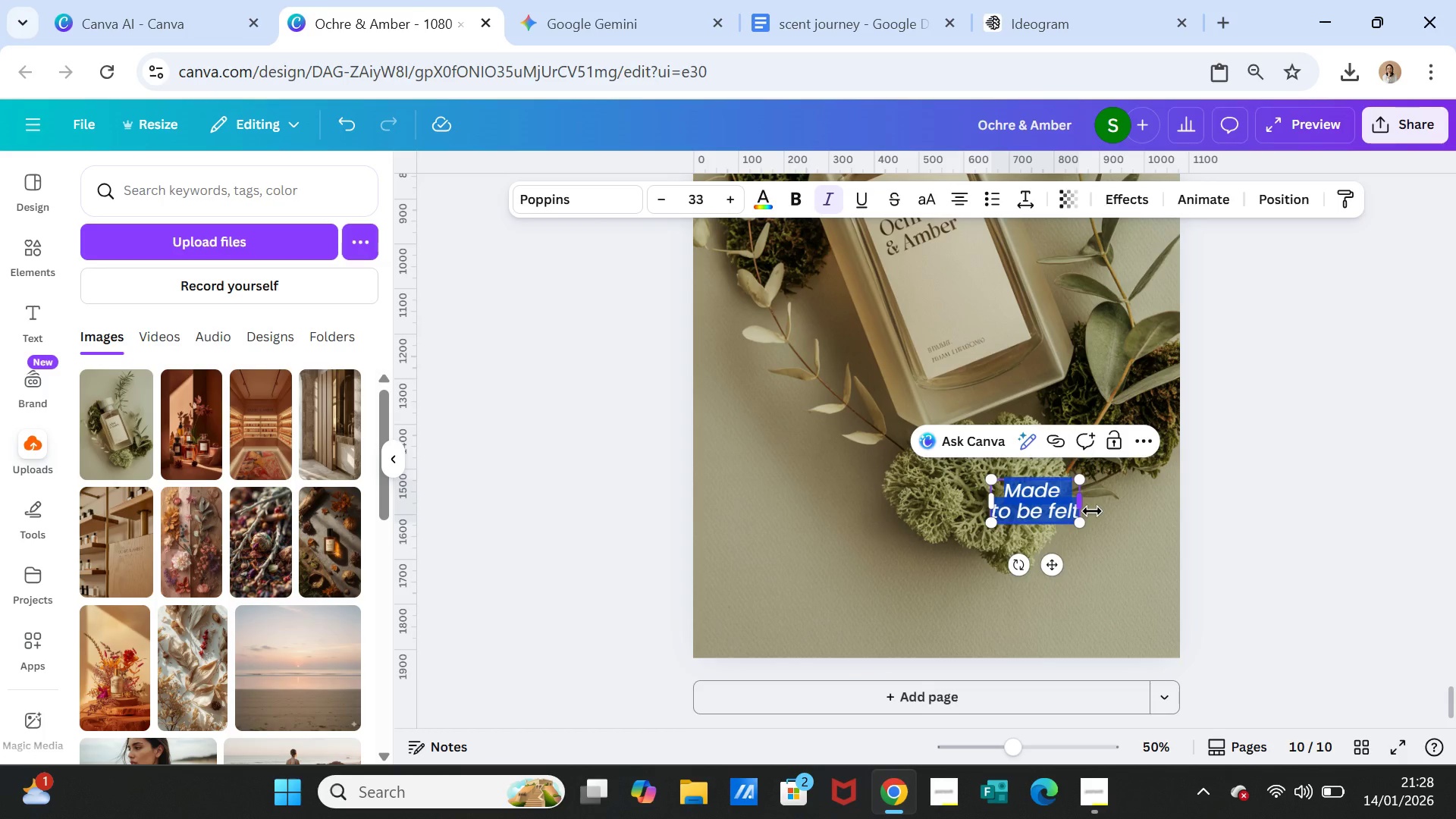 
key(Control+V)
 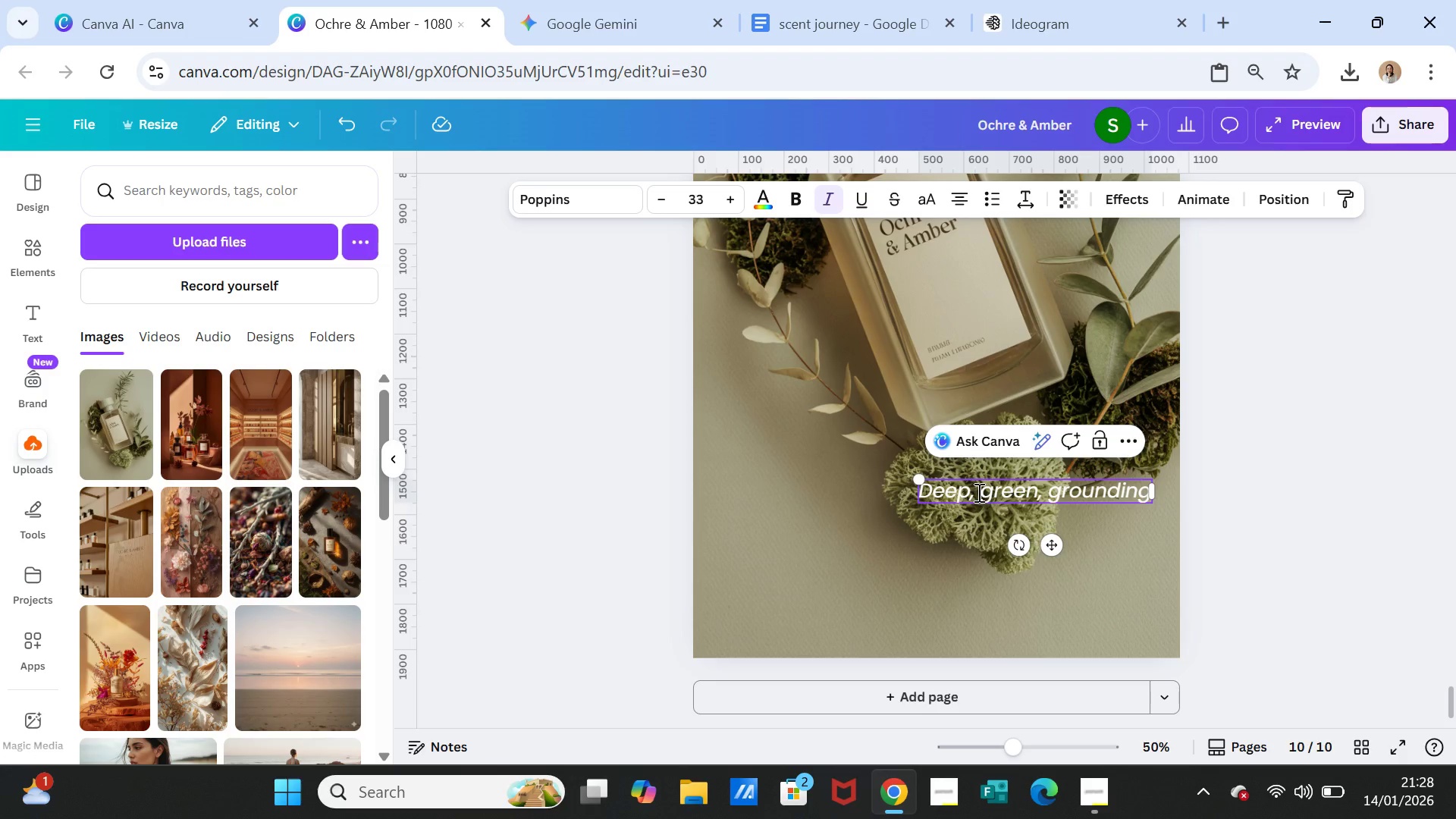 
left_click([979, 492])
 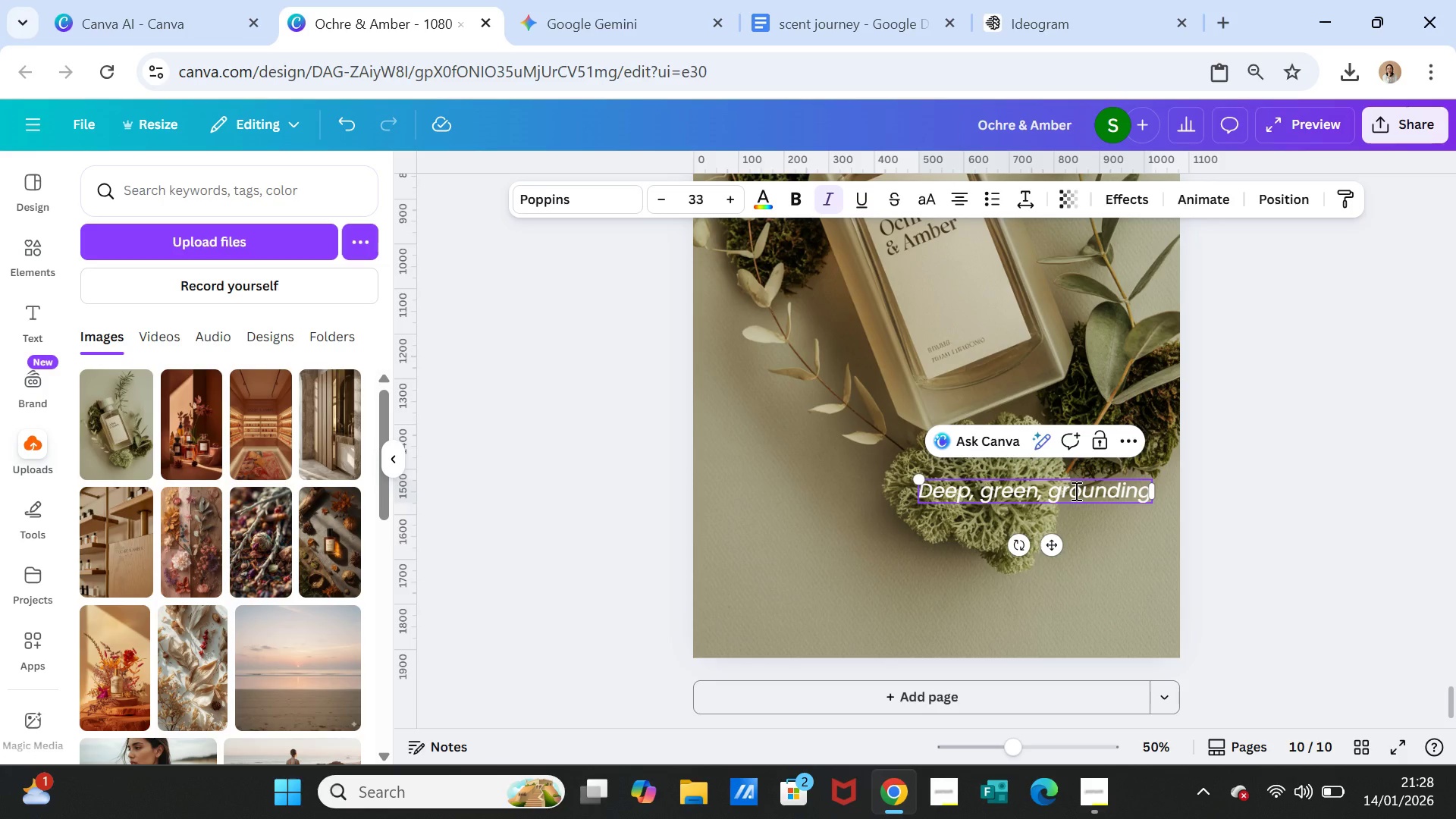 
key(Enter)
 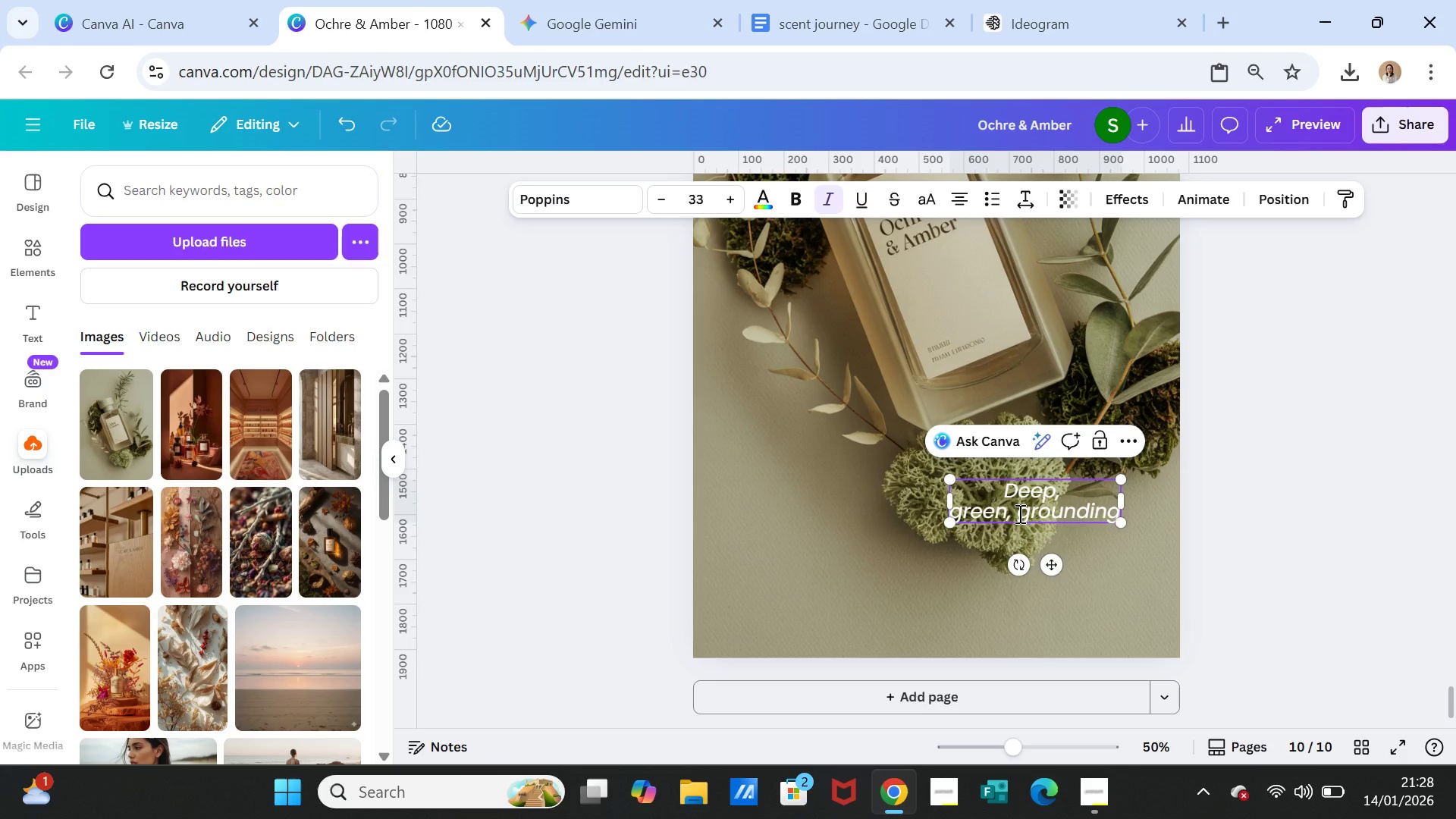 
left_click([1018, 513])
 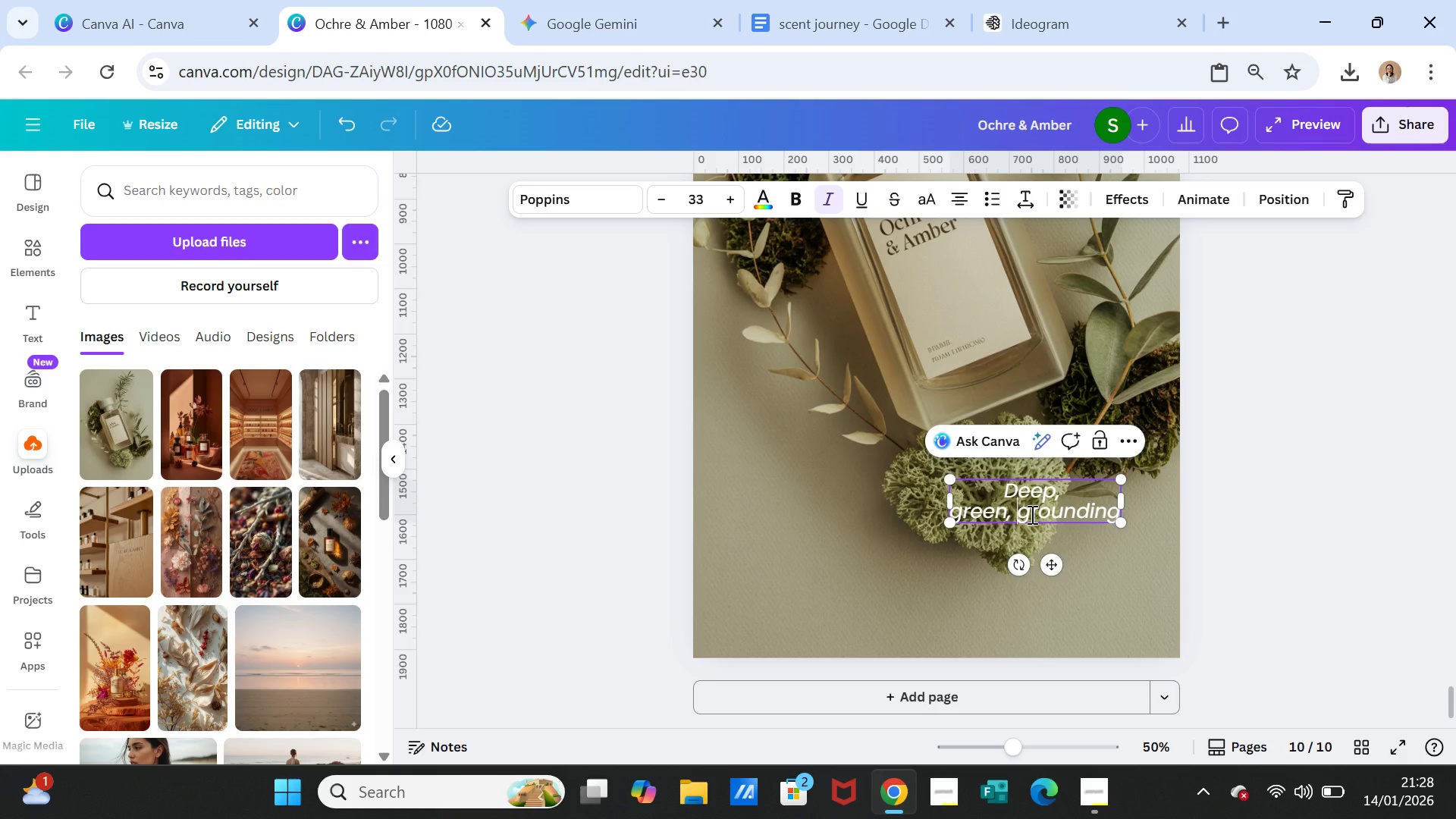 
key(Enter)
 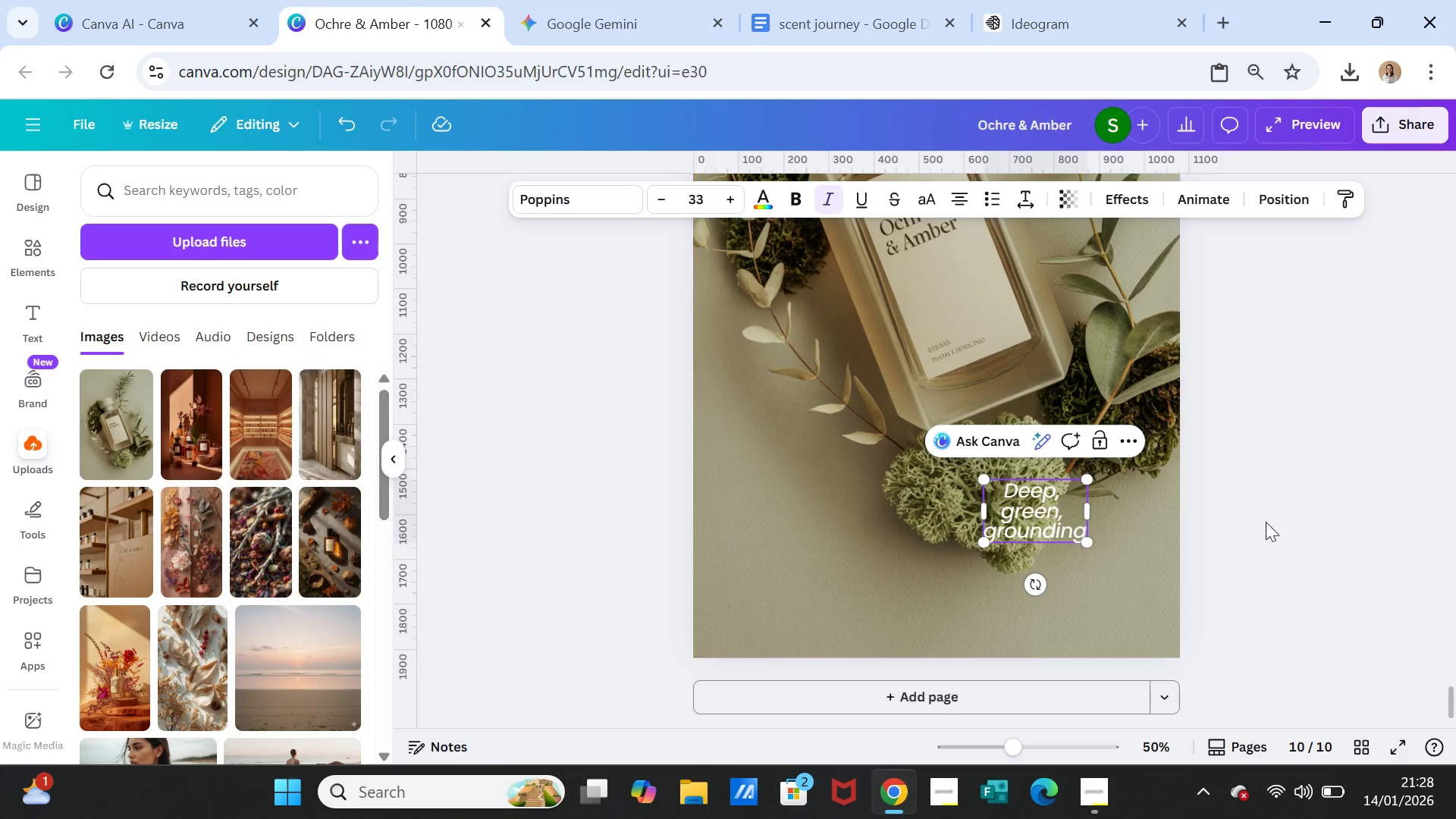 
left_click([1266, 522])
 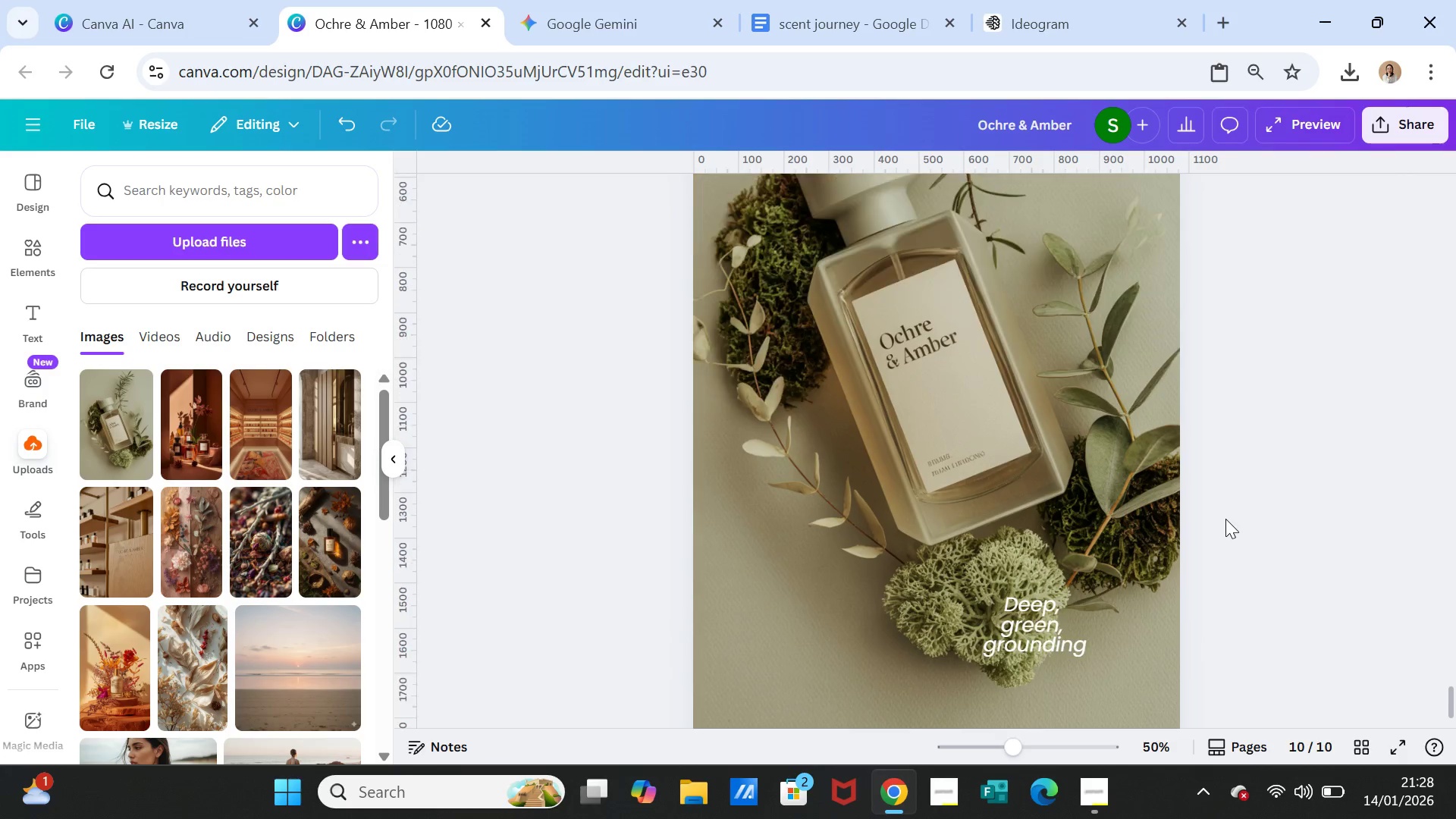 
scroll: coordinate [1225, 519], scroll_direction: up, amount: 1.0
 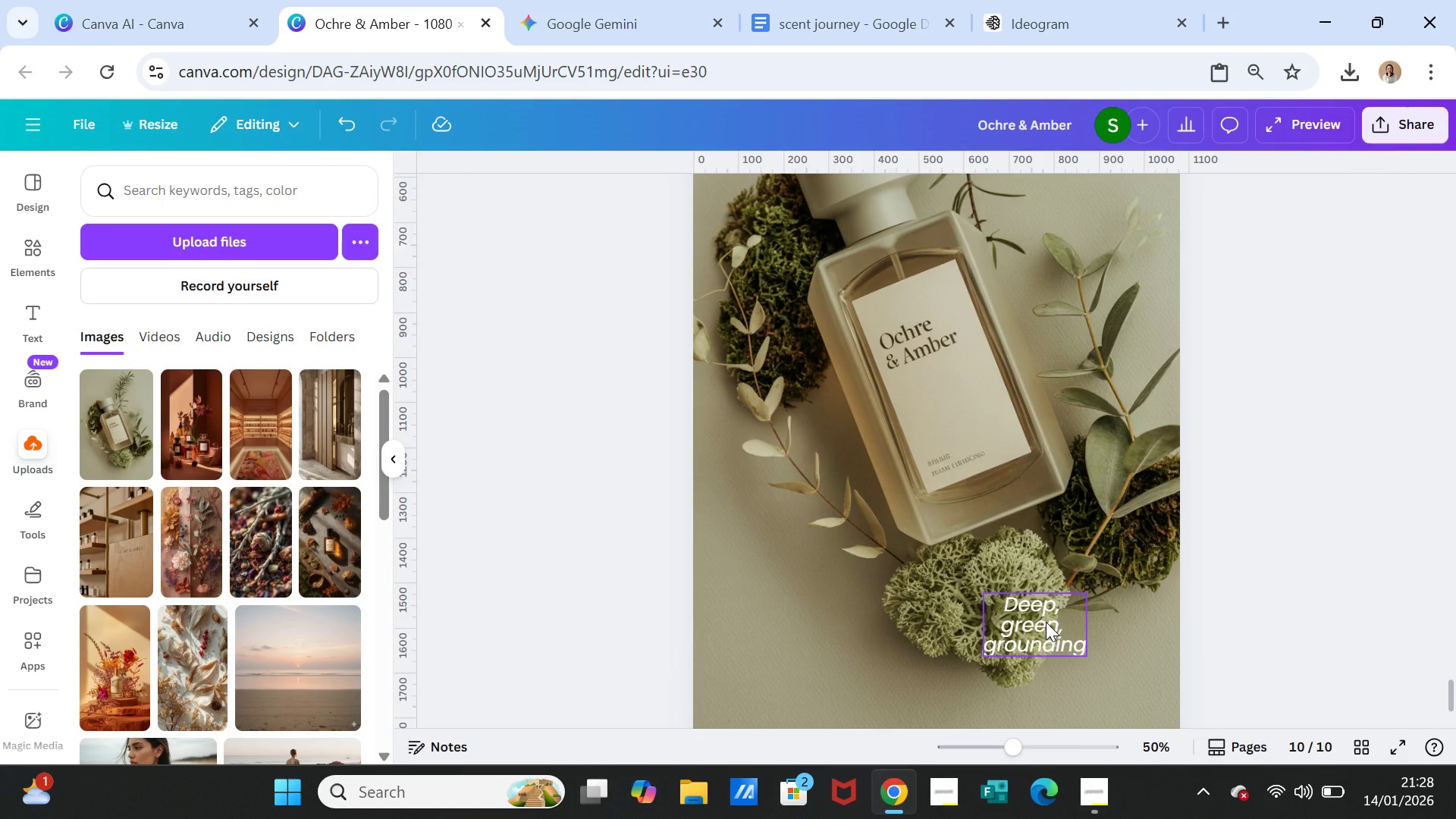 
left_click_drag(start_coordinate=[1046, 622], to_coordinate=[833, 472])
 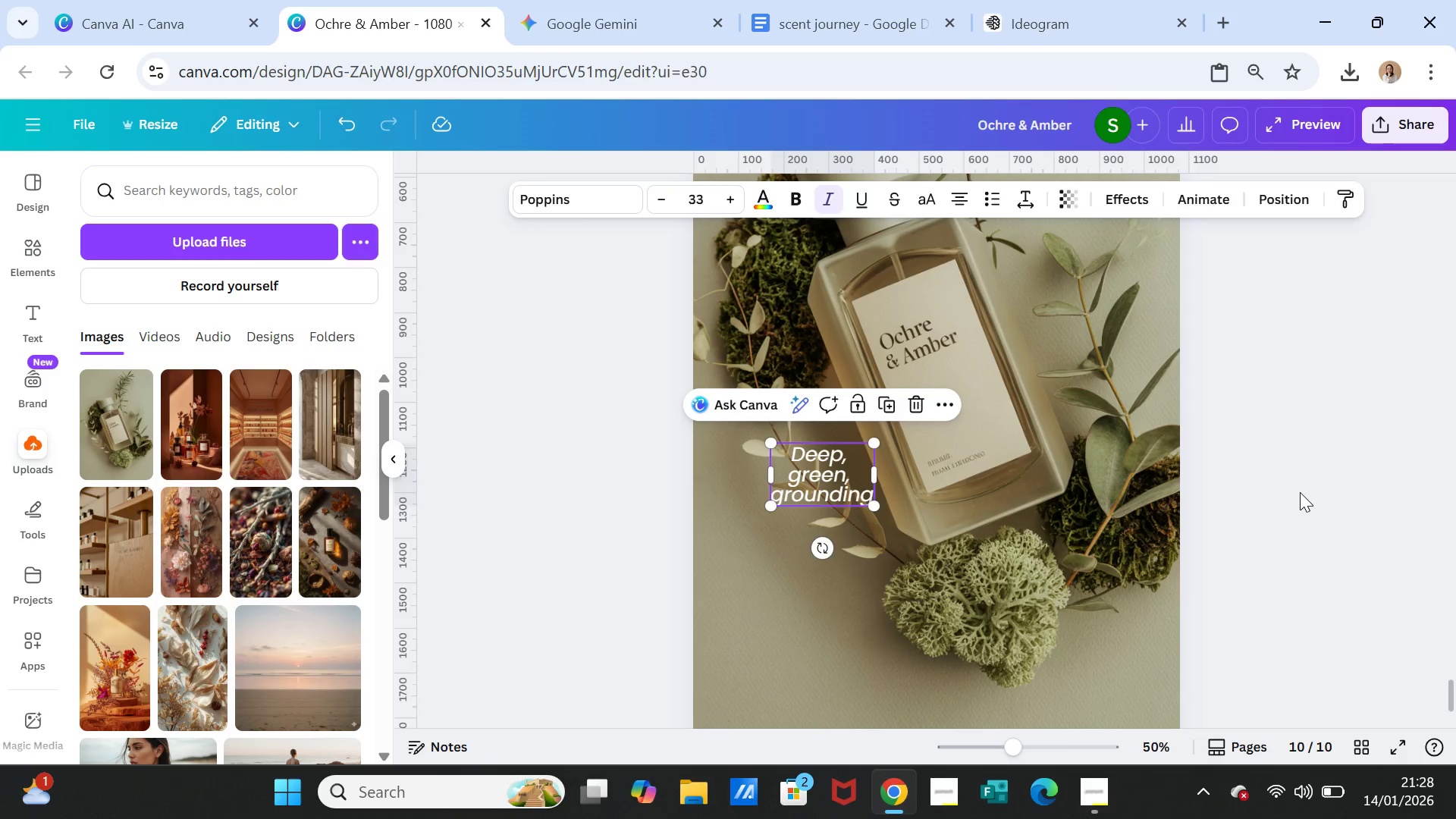 
left_click([1300, 492])
 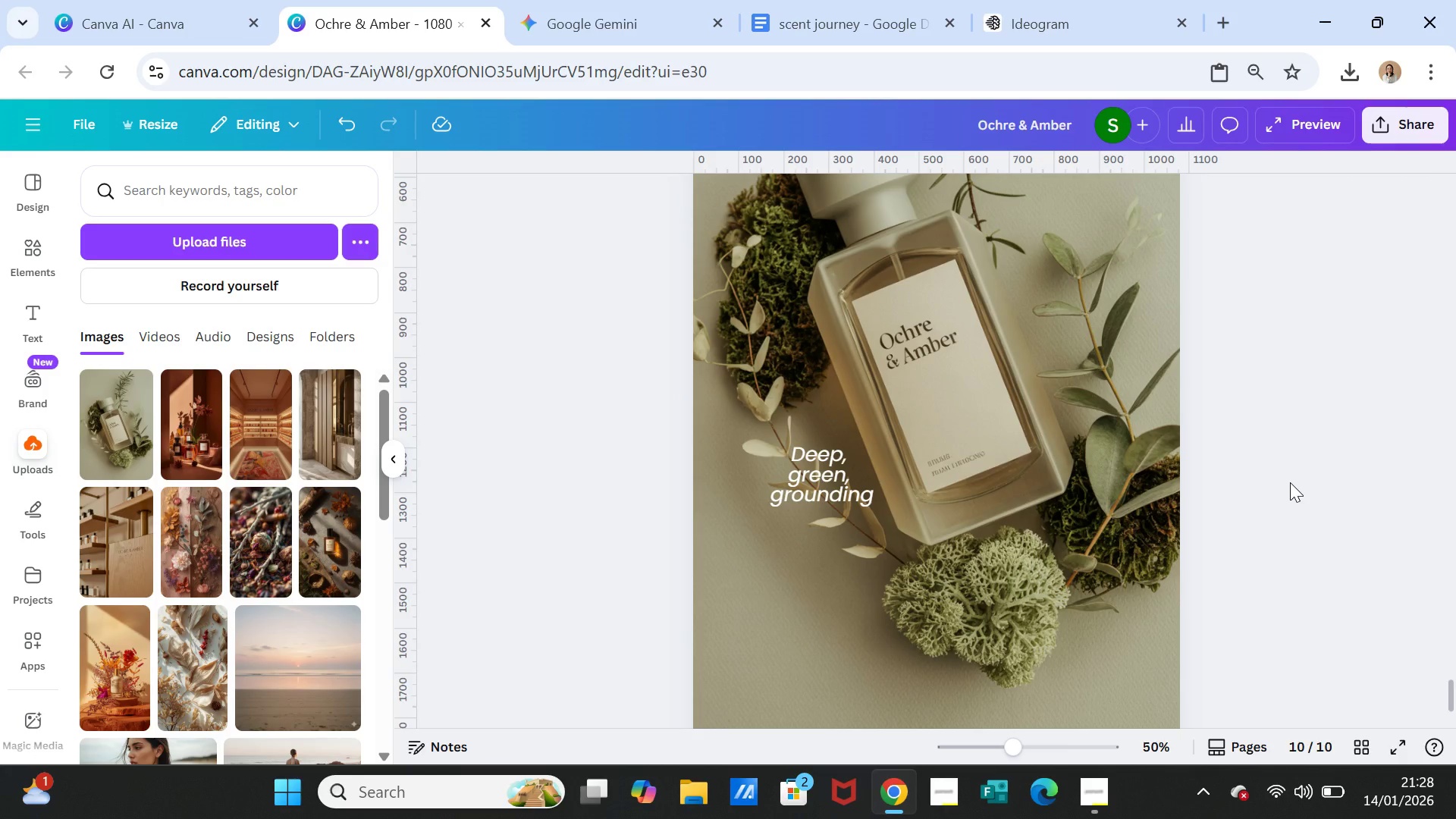 
scroll: coordinate [1290, 482], scroll_direction: up, amount: 1.0
 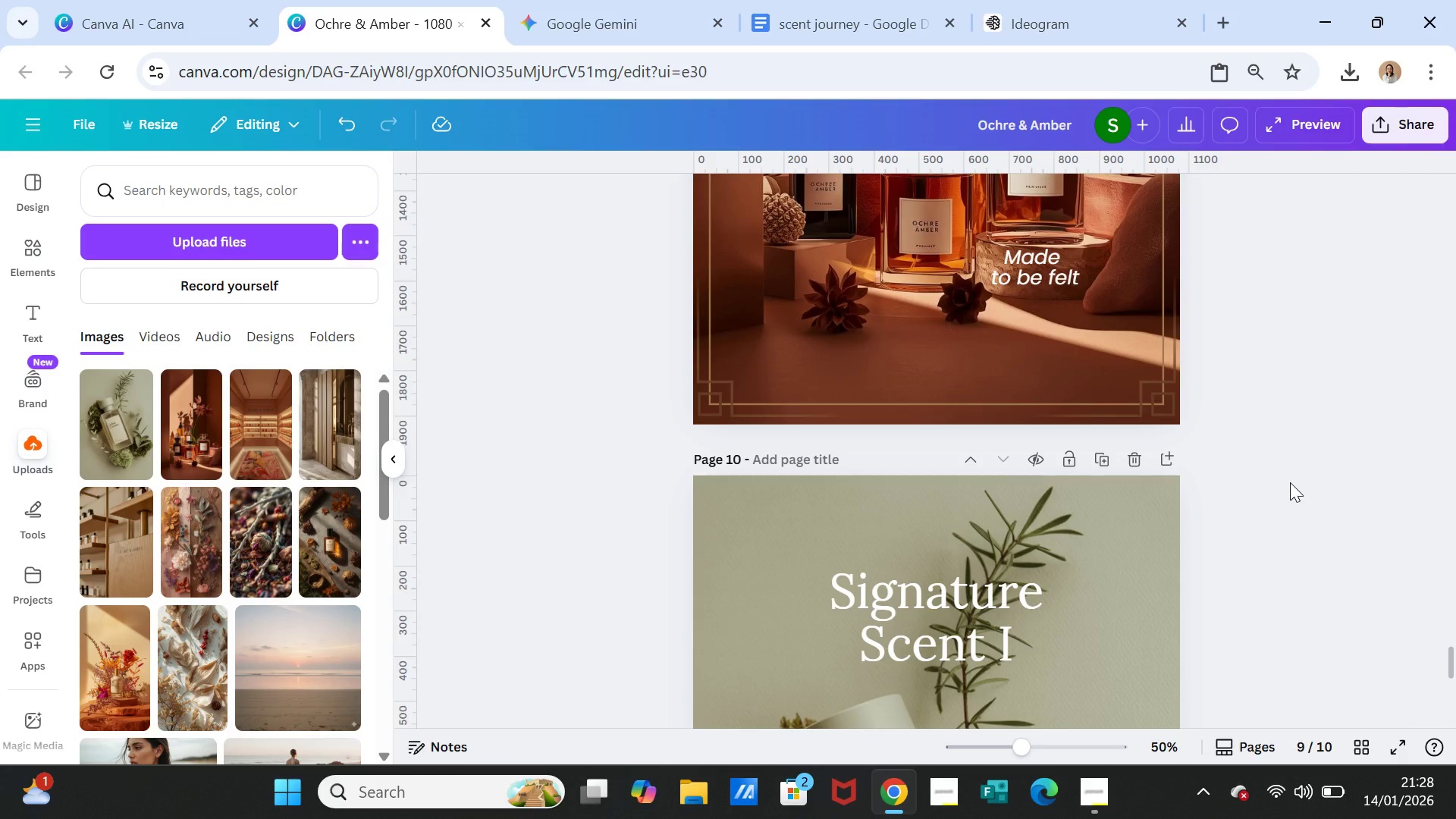 
left_click([1144, 373])
 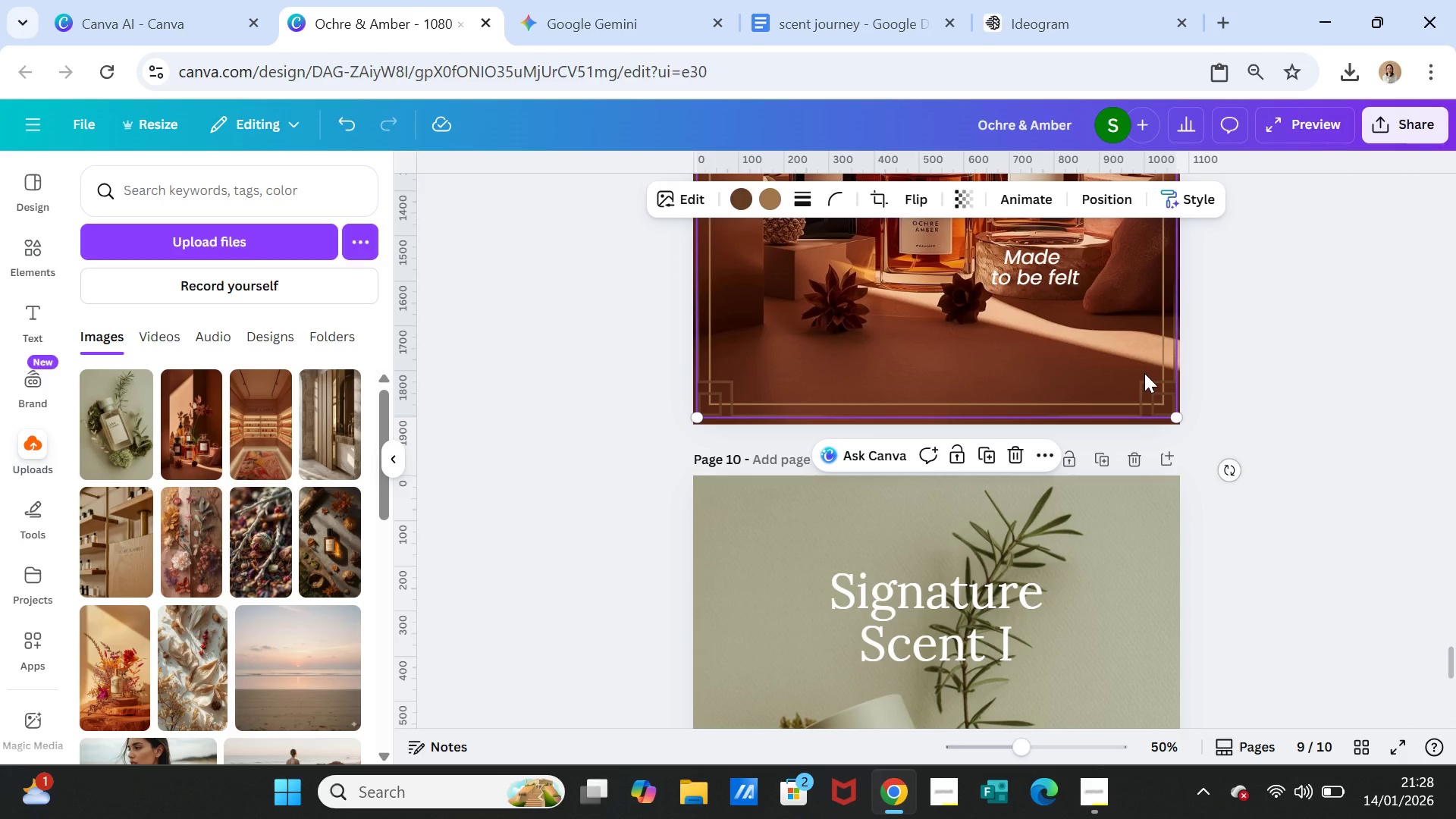 
key(Control+C)
 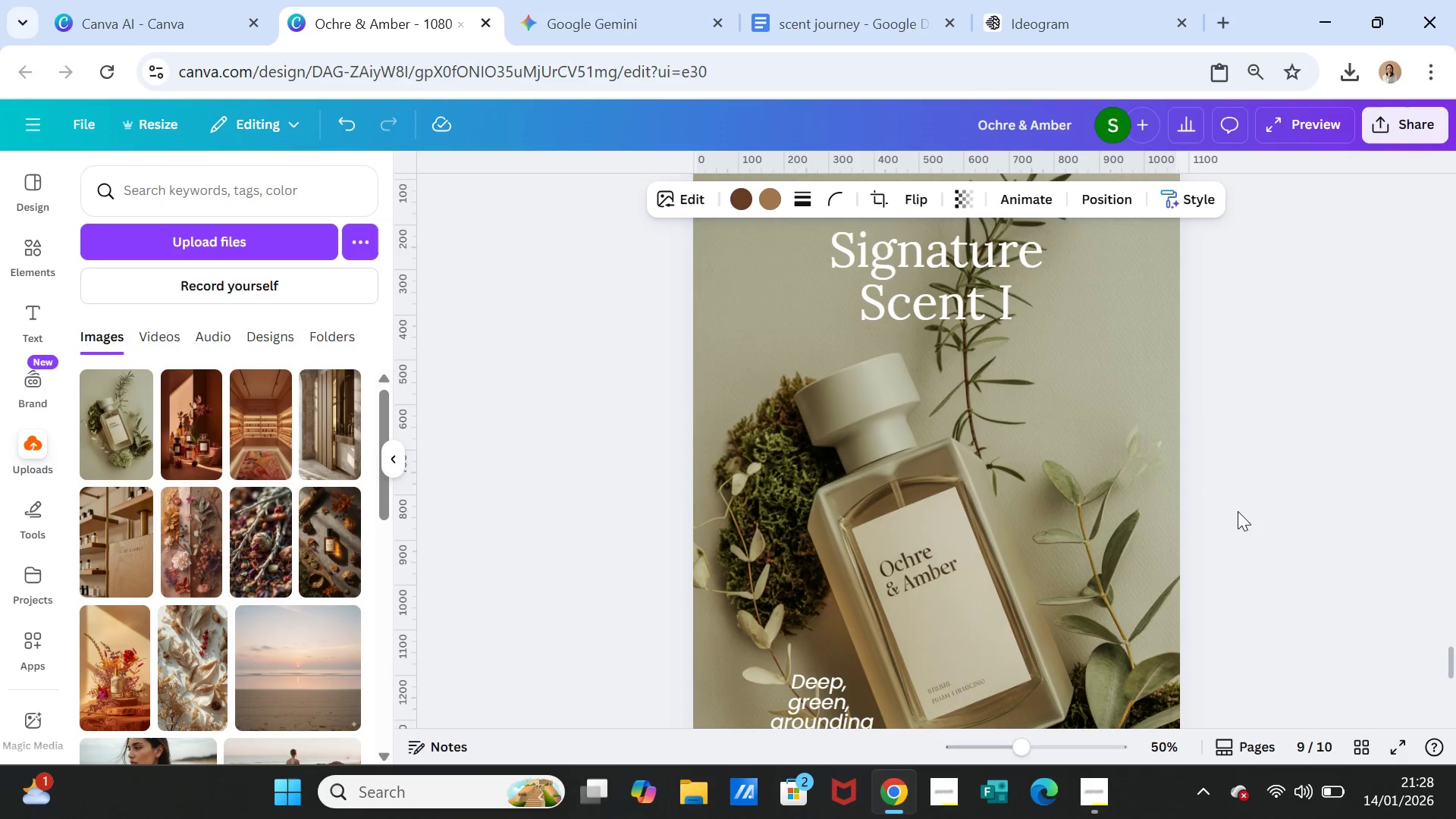 
scroll: coordinate [1238, 511], scroll_direction: down, amount: 3.0
 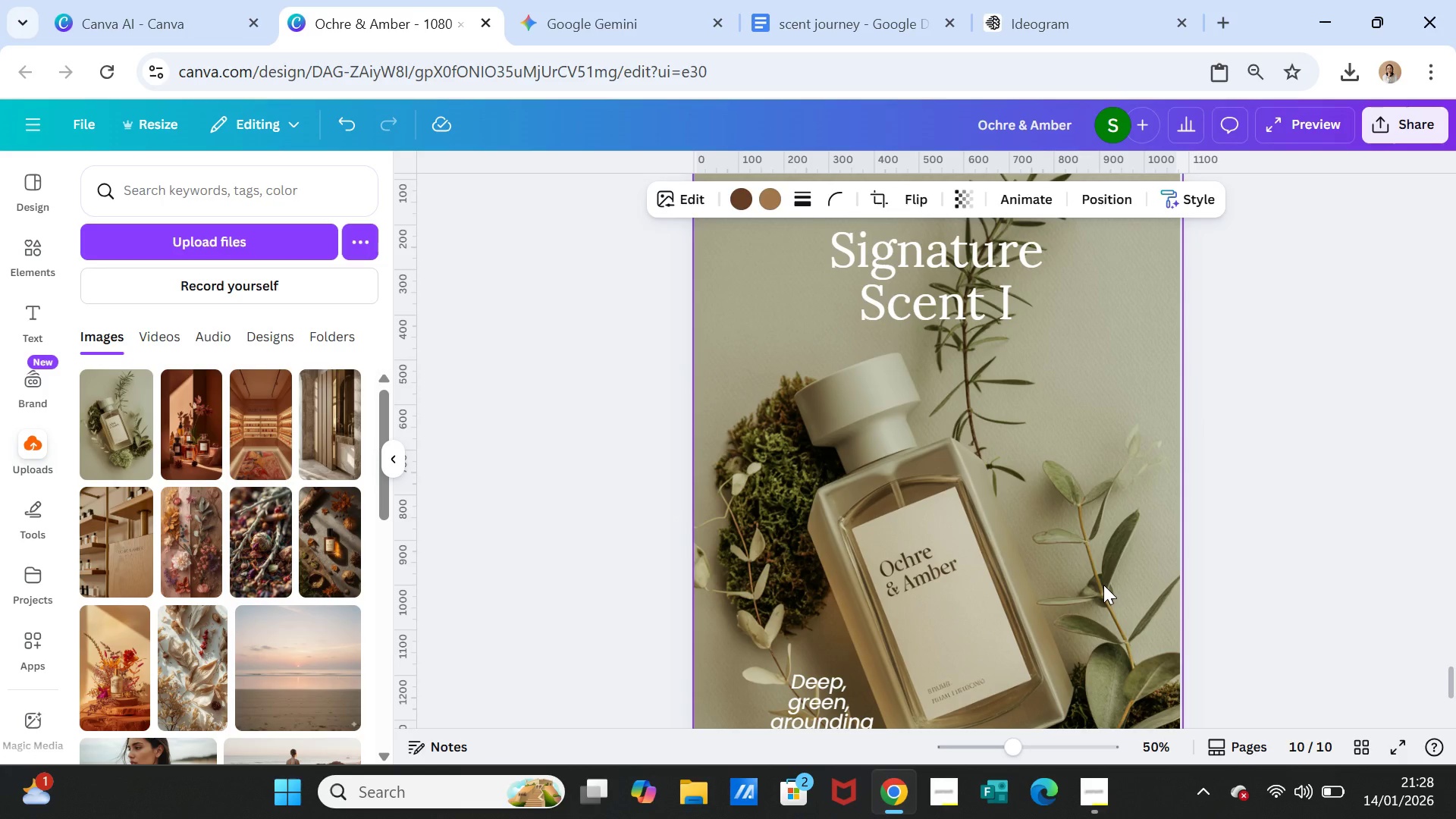 
left_click([1103, 585])
 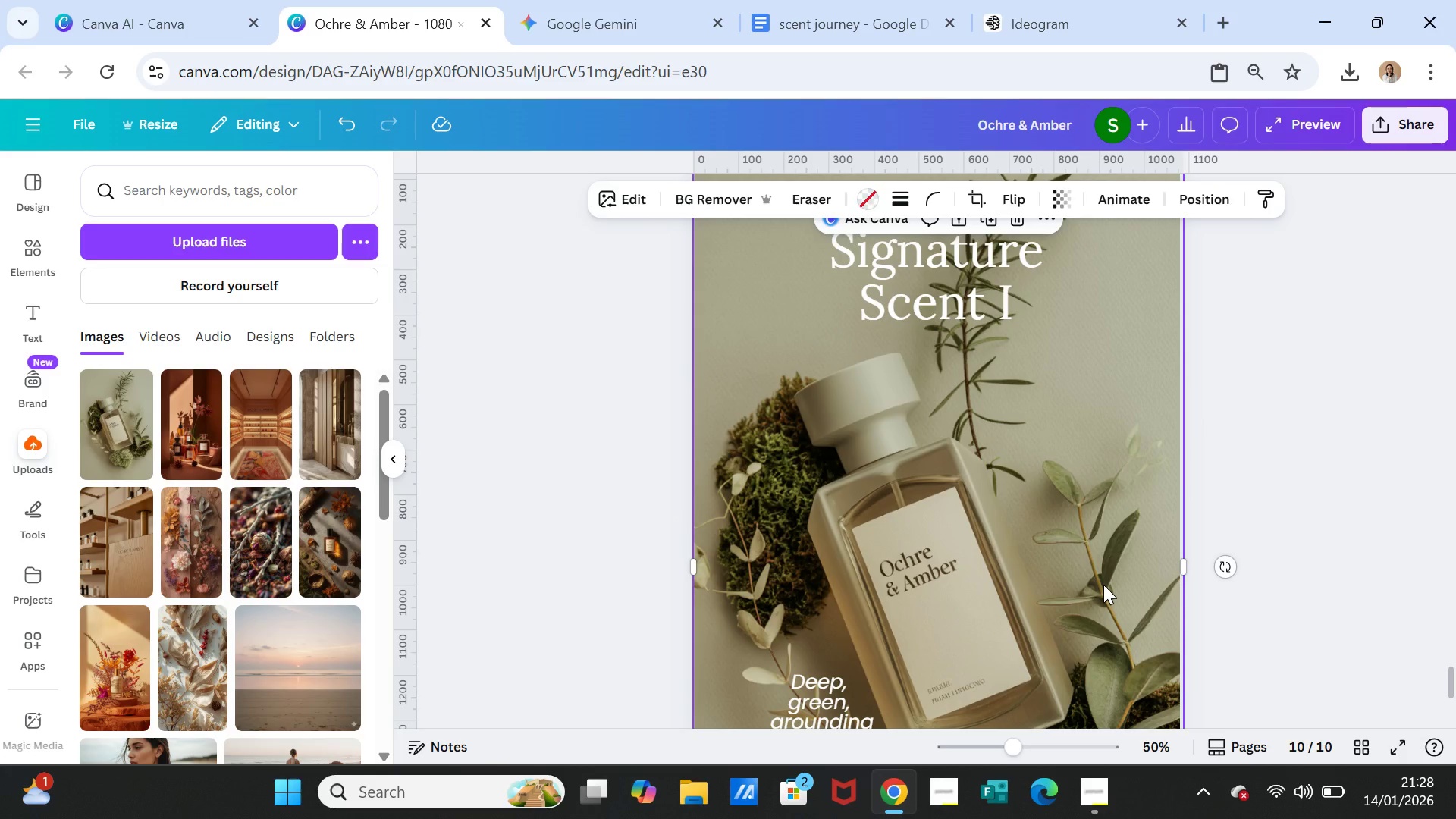 
key(Control+V)
 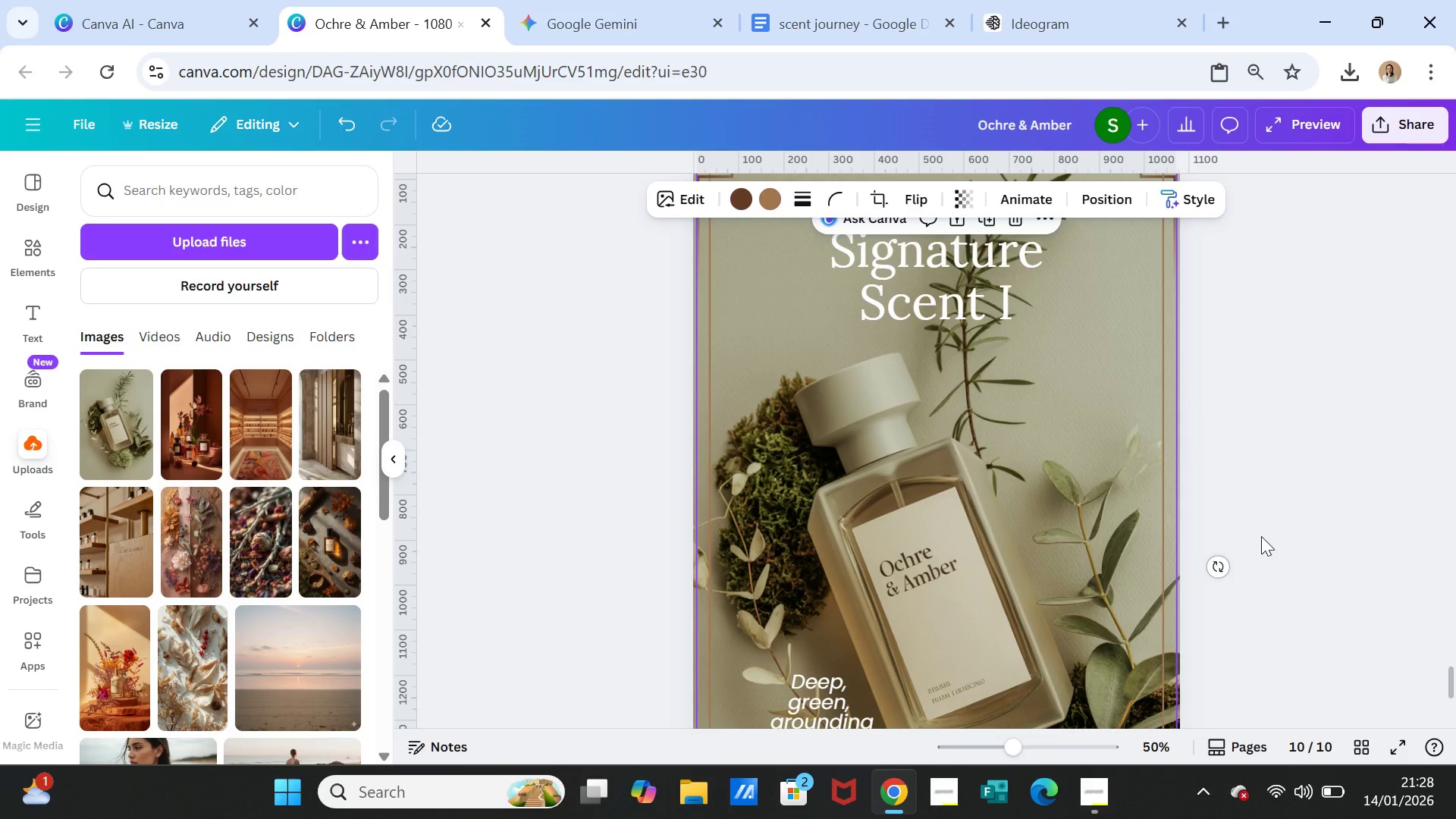 
left_click([1269, 497])
 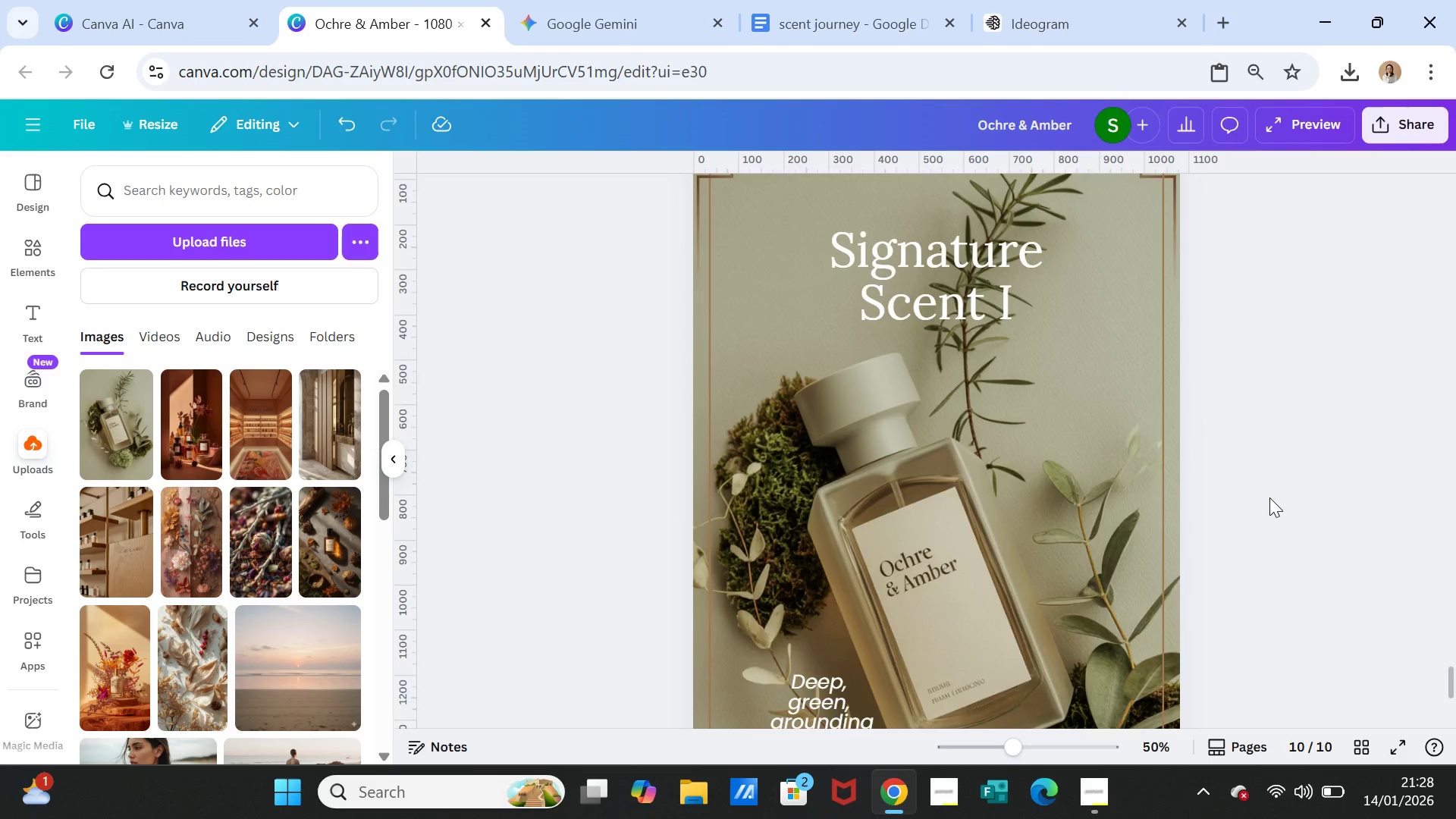 
scroll: coordinate [1269, 497], scroll_direction: up, amount: 1.0
 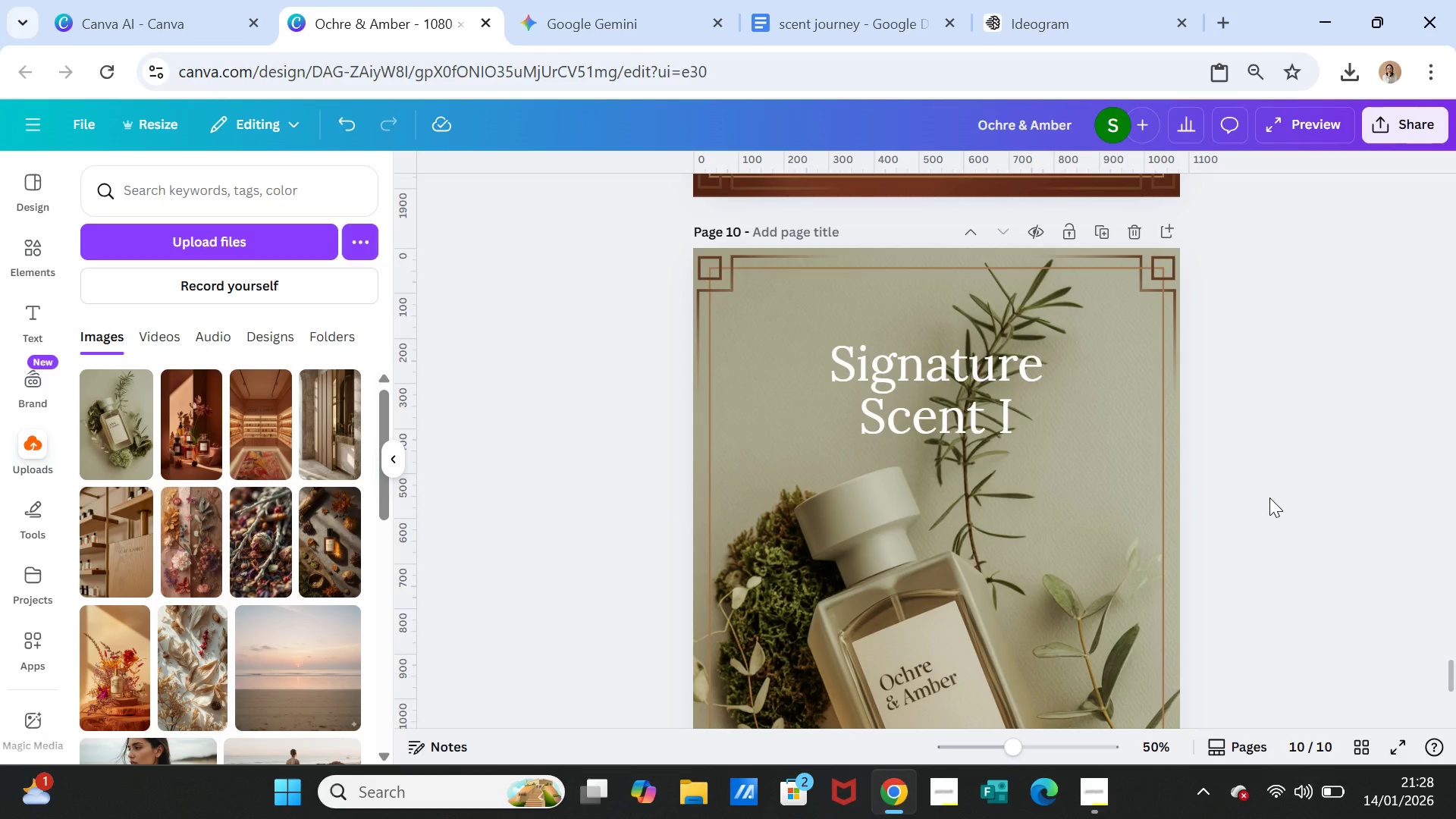 
scroll: coordinate [1269, 497], scroll_direction: down, amount: 5.0
 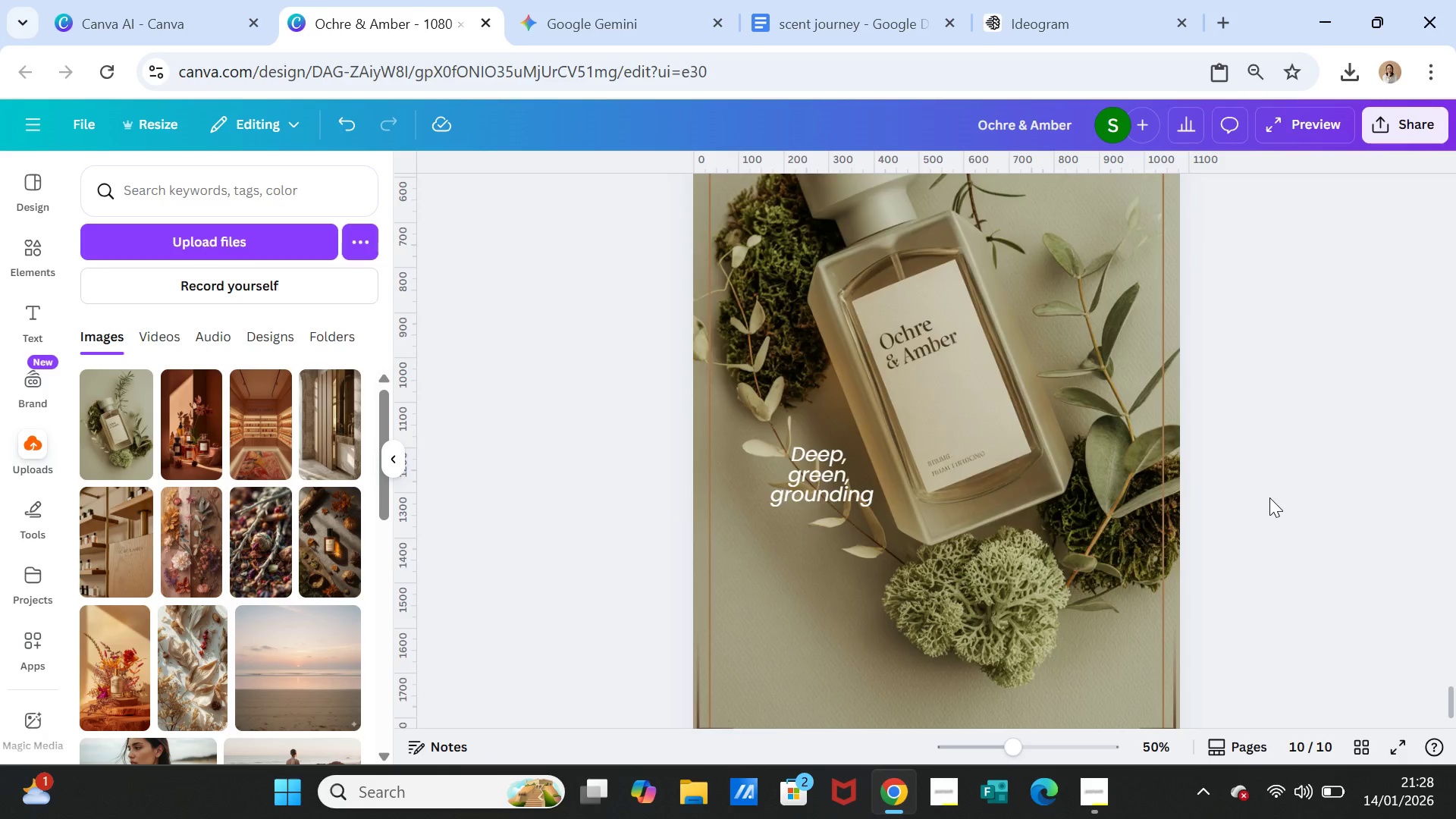 
scroll: coordinate [1269, 497], scroll_direction: up, amount: 3.0
 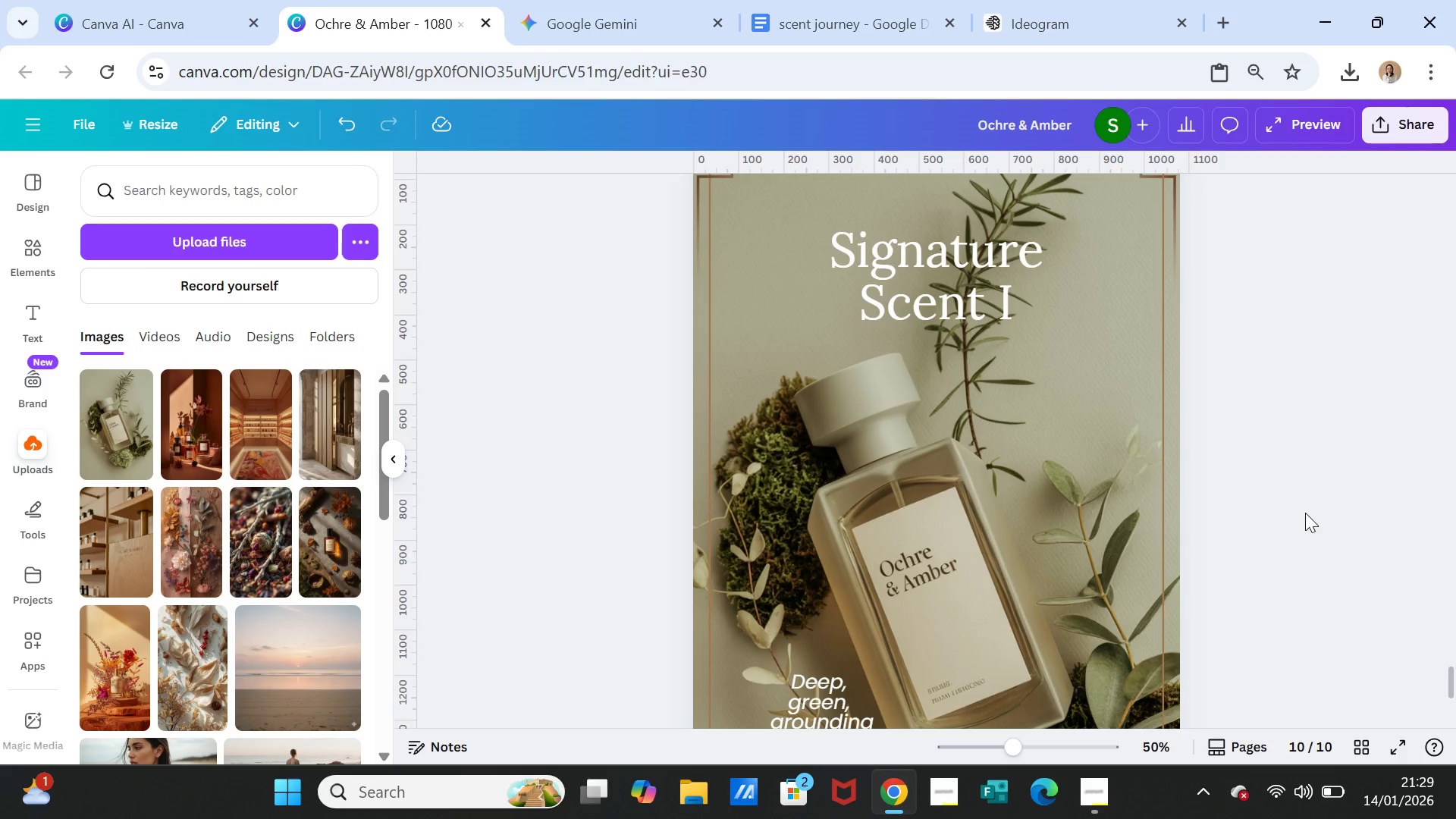 
wait(46.86)
 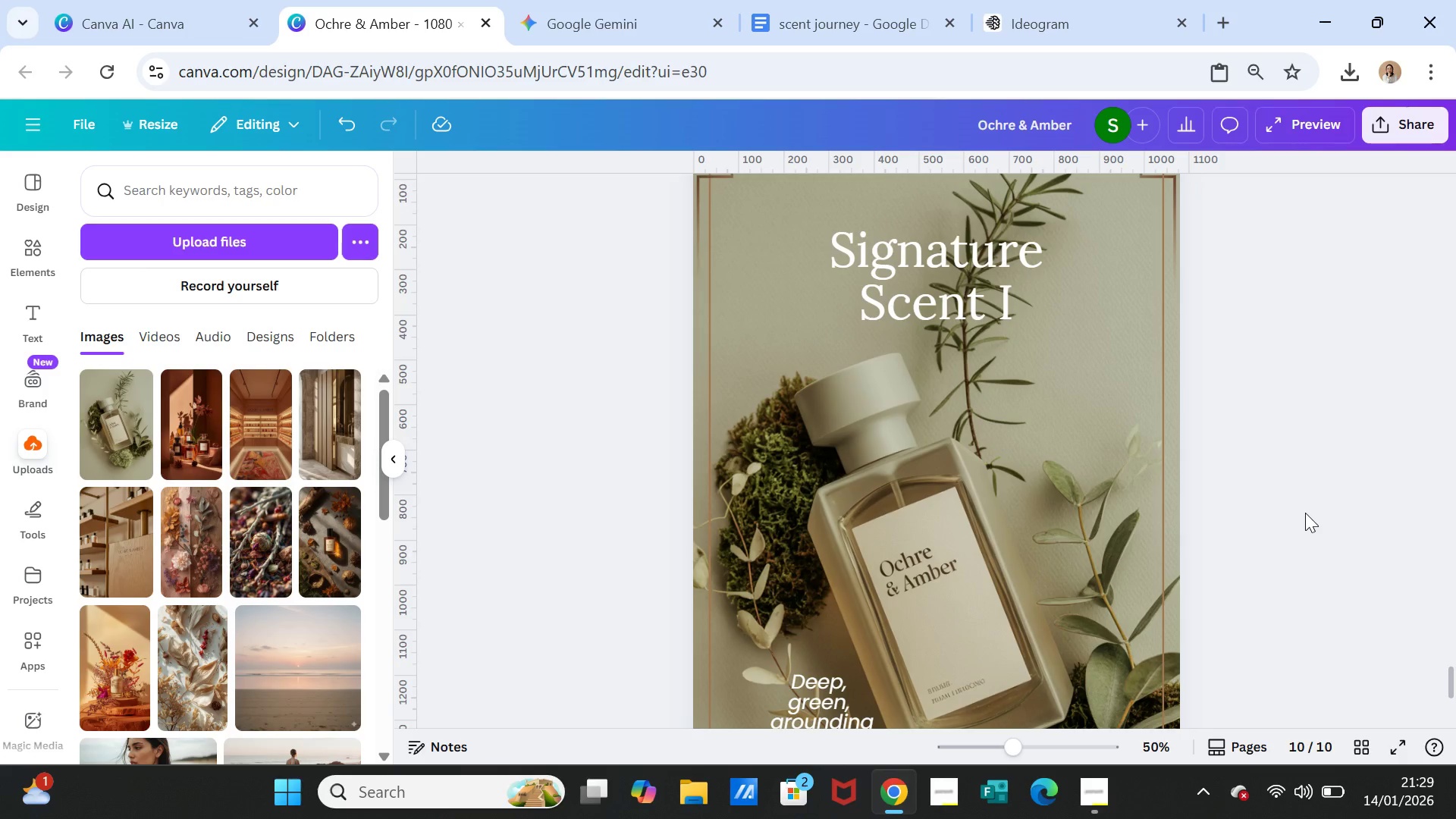 
scroll: coordinate [1325, 542], scroll_direction: down, amount: 1.0
 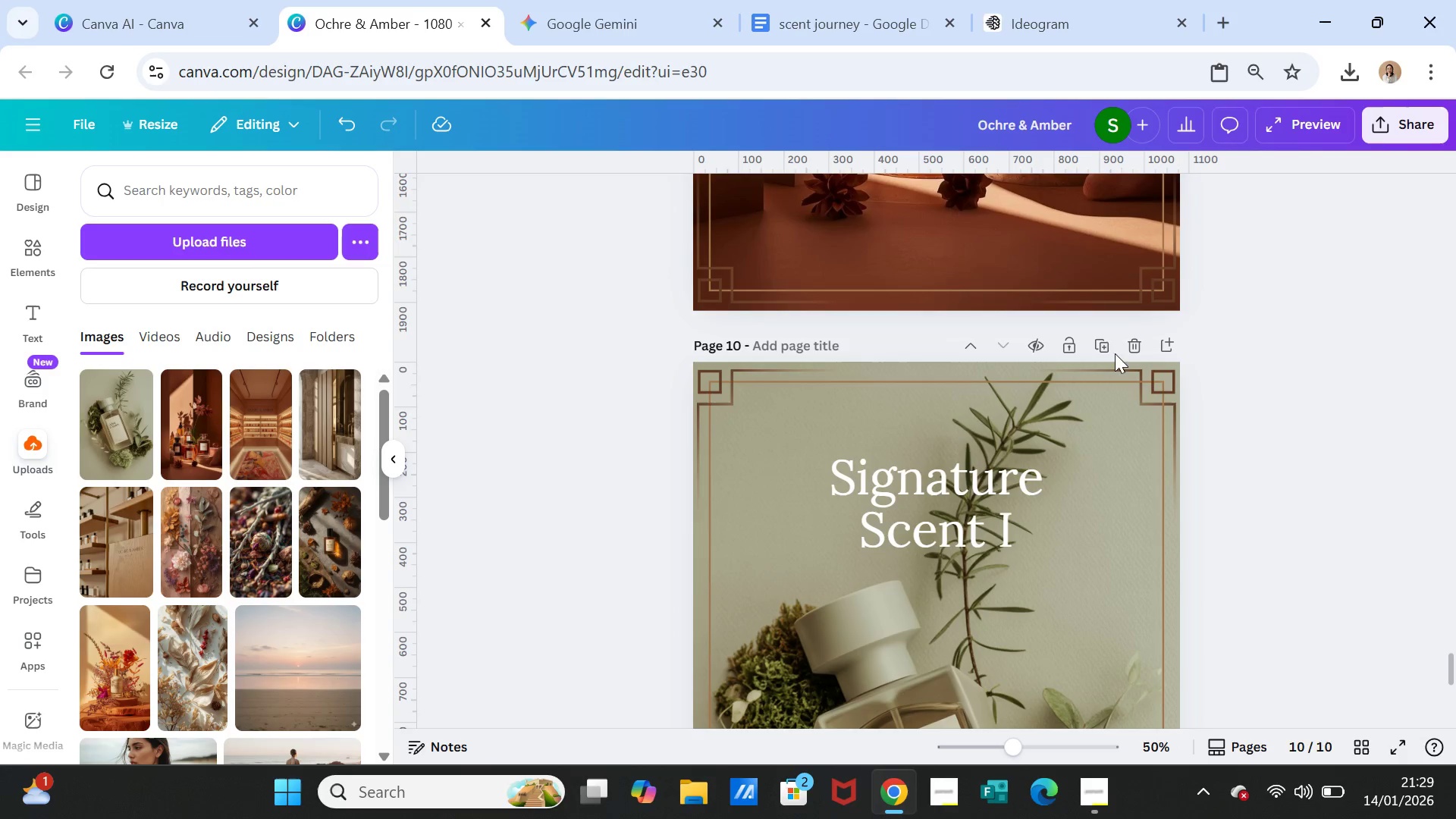 
left_click([1106, 345])
 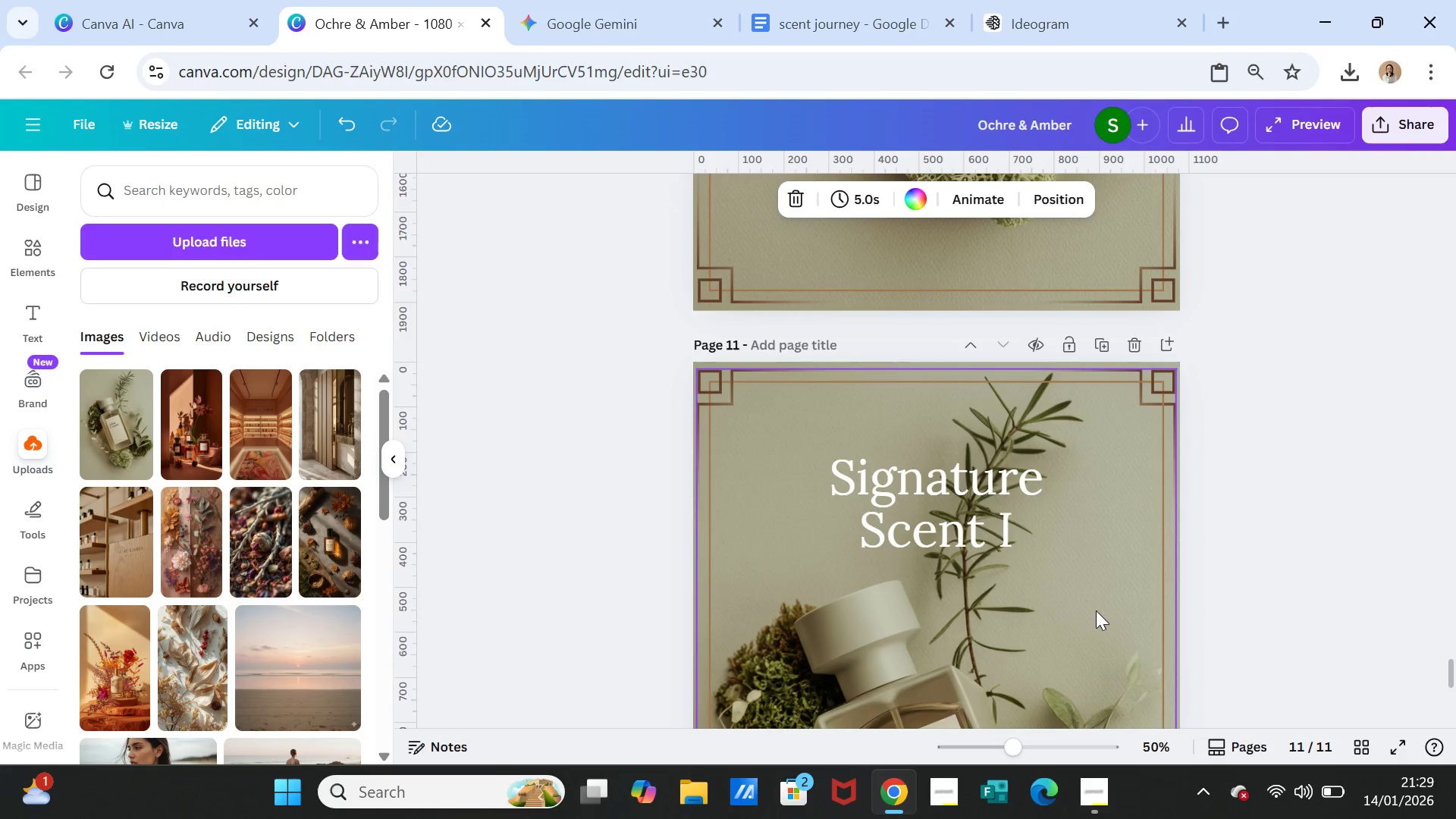 
left_click([1096, 610])
 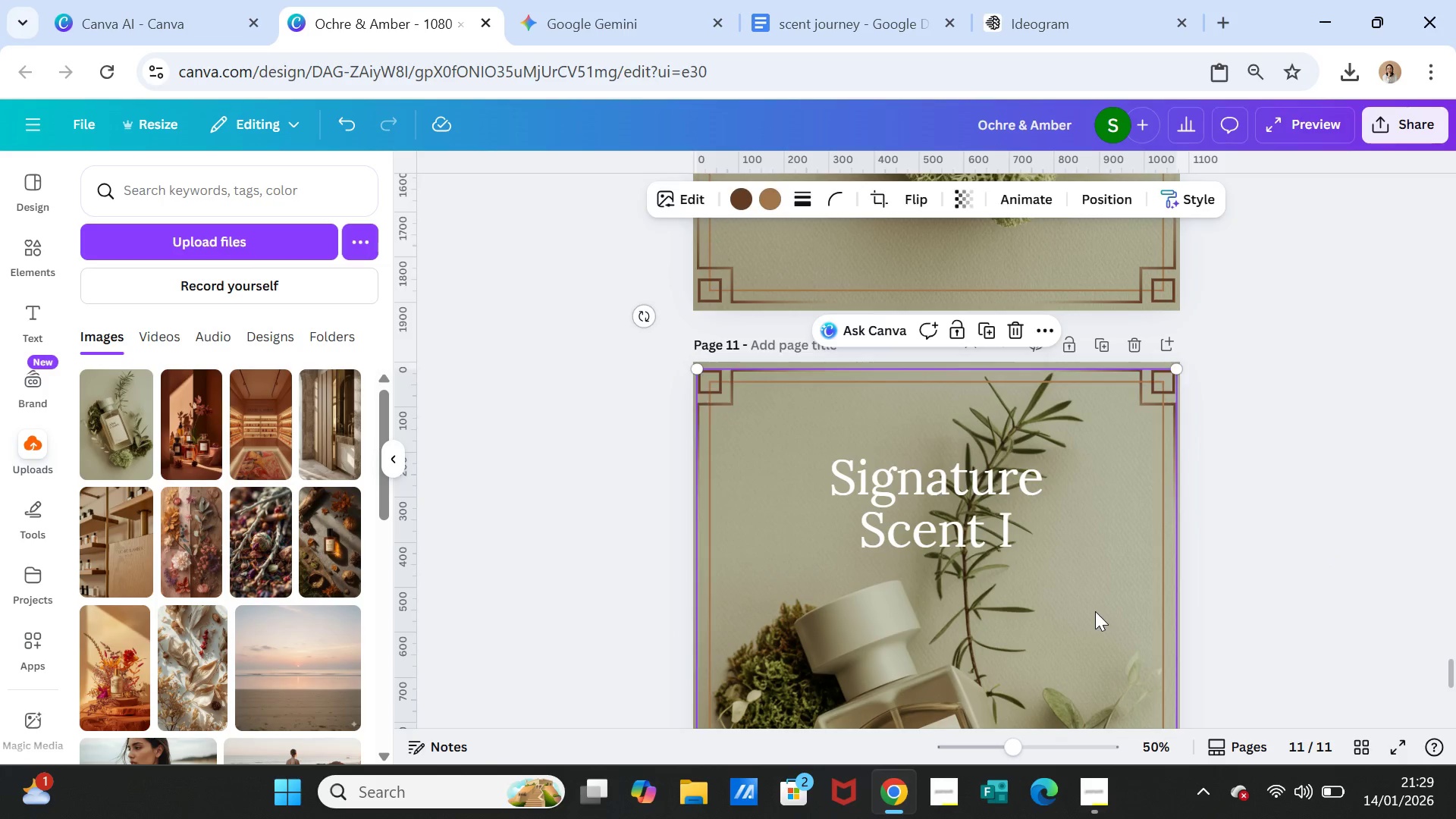 
key(Delete)
 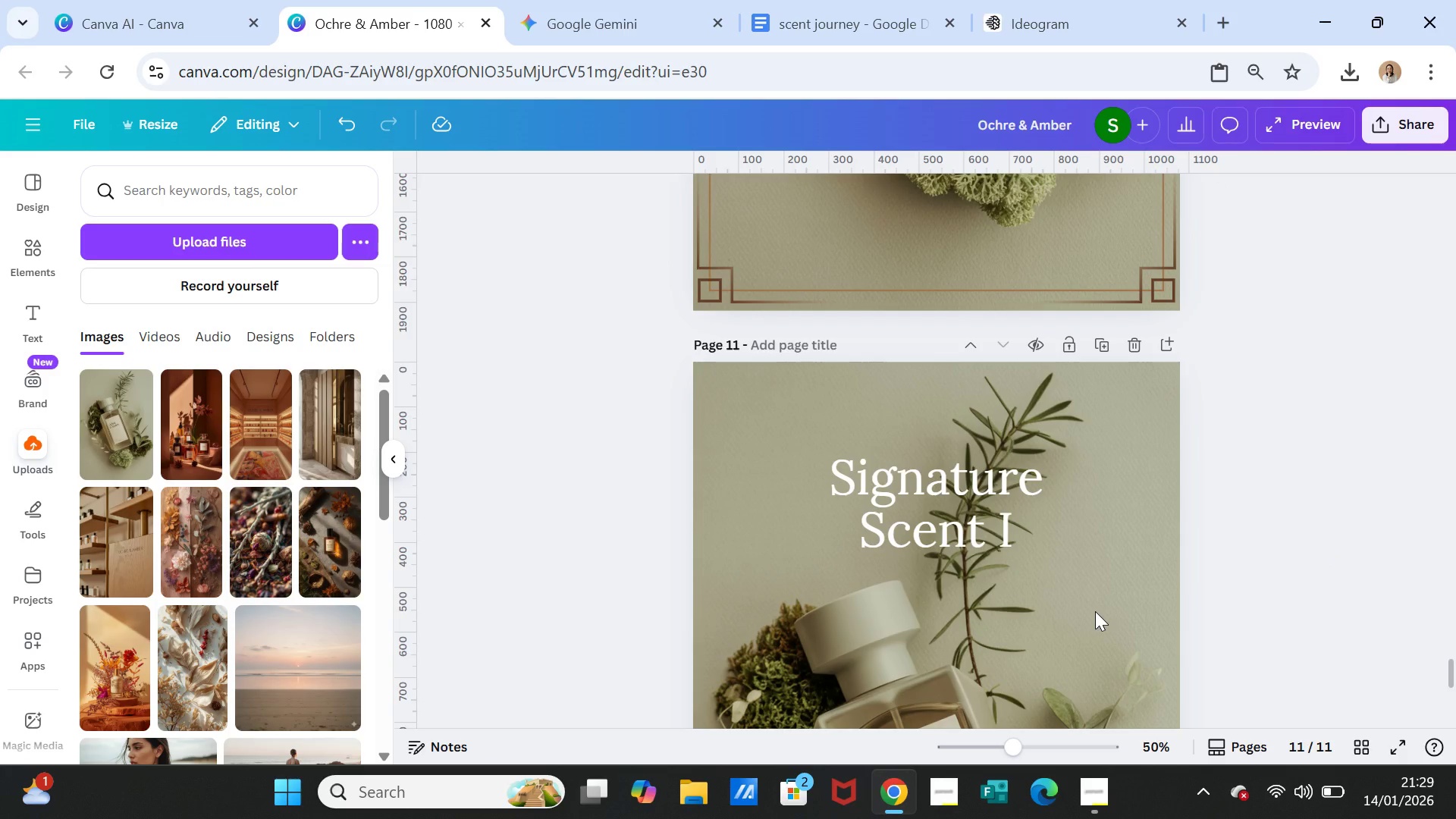 
left_click([1095, 611])
 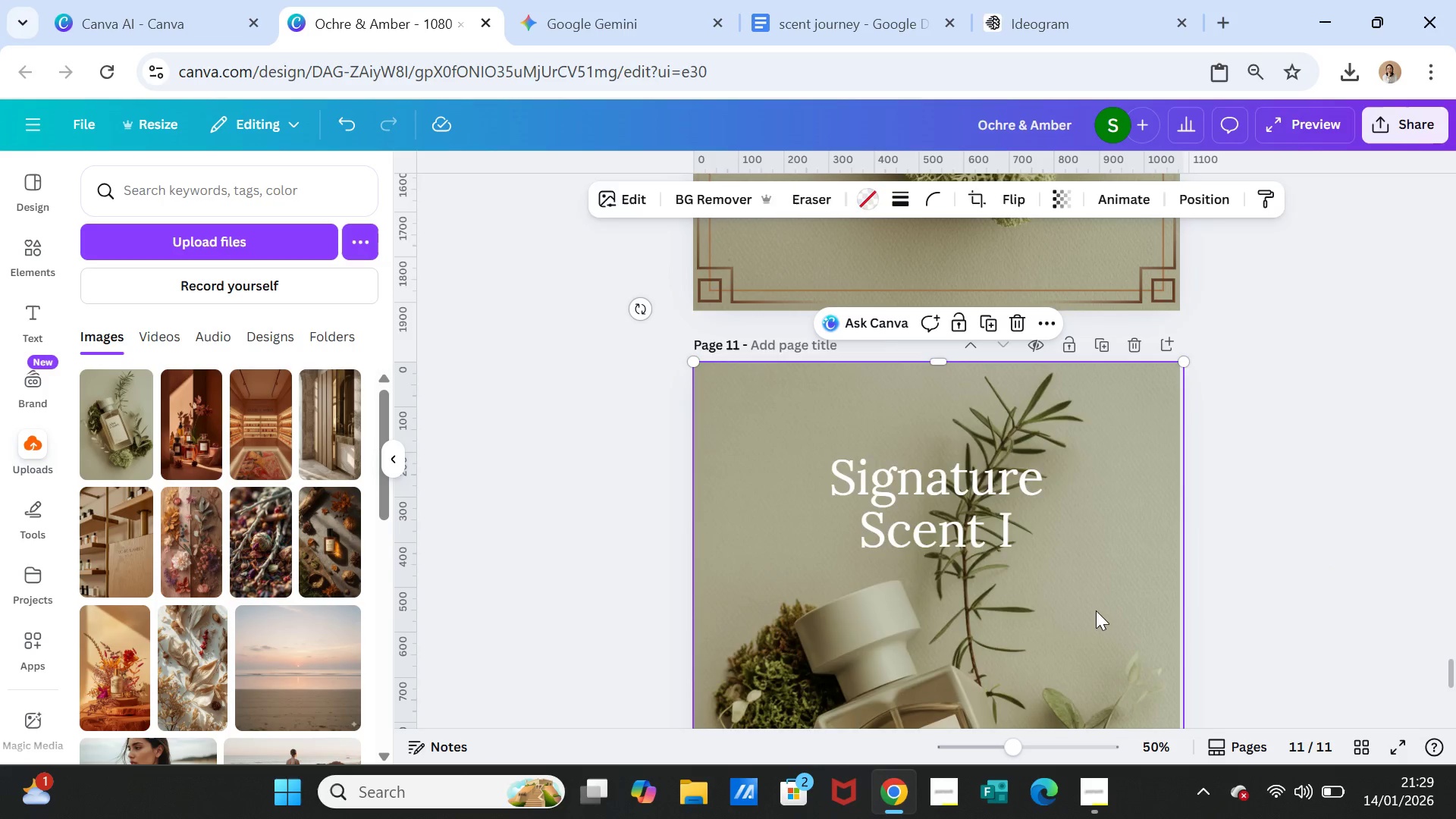 
key(Delete)
 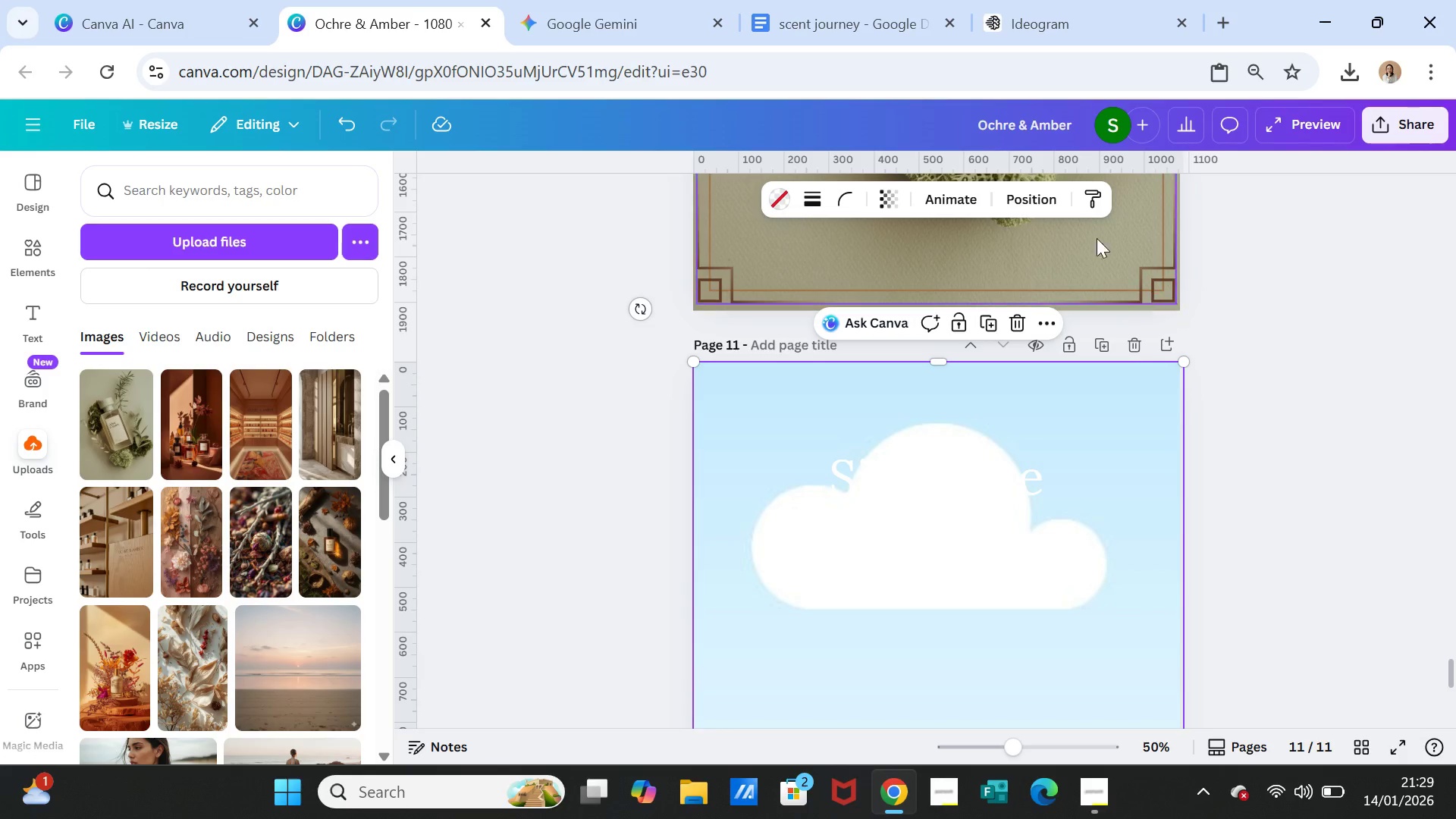 
left_click([836, 24])
 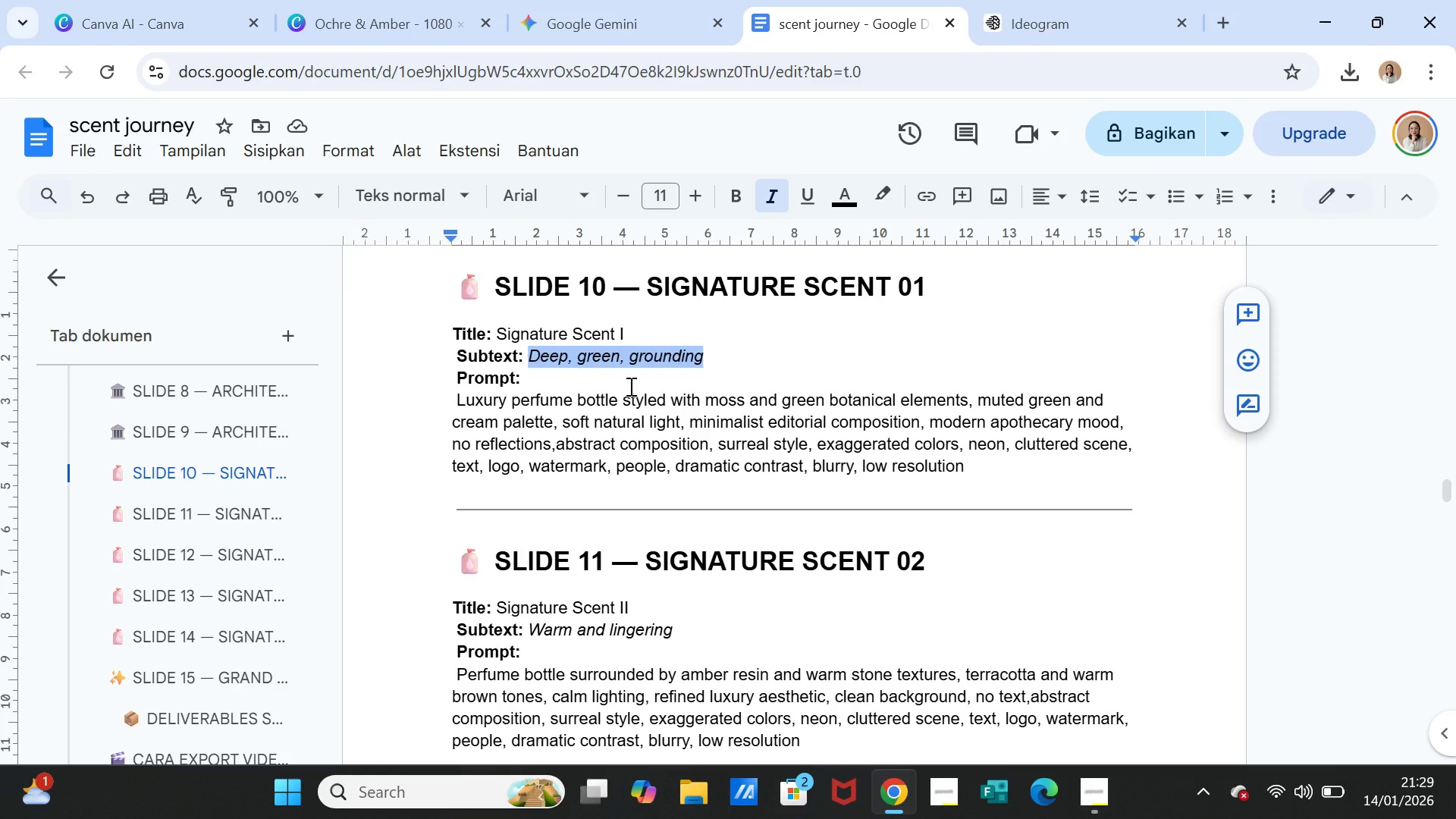 
scroll: coordinate [622, 425], scroll_direction: down, amount: 2.0
 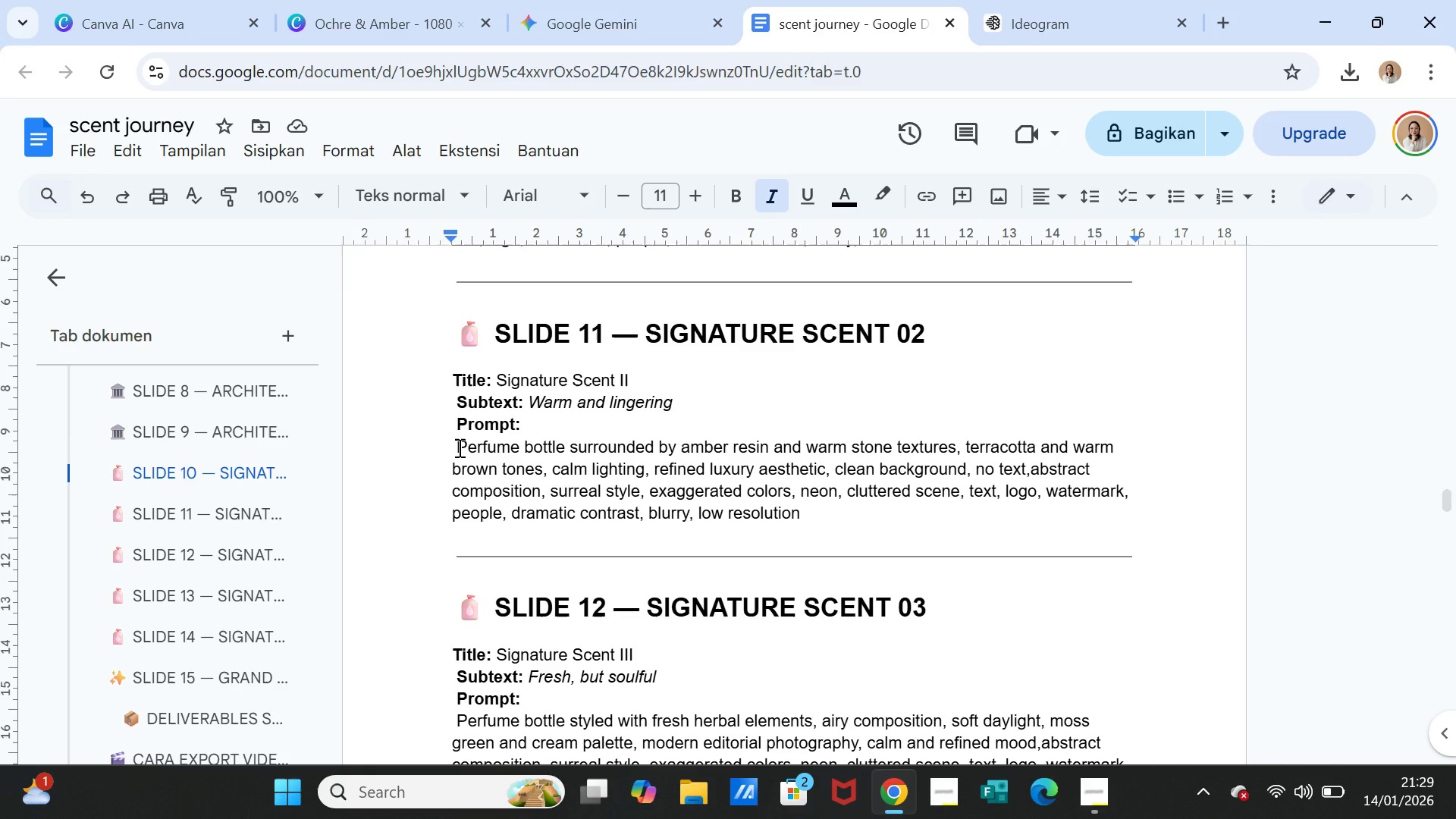 
left_click_drag(start_coordinate=[458, 447], to_coordinate=[852, 519])
 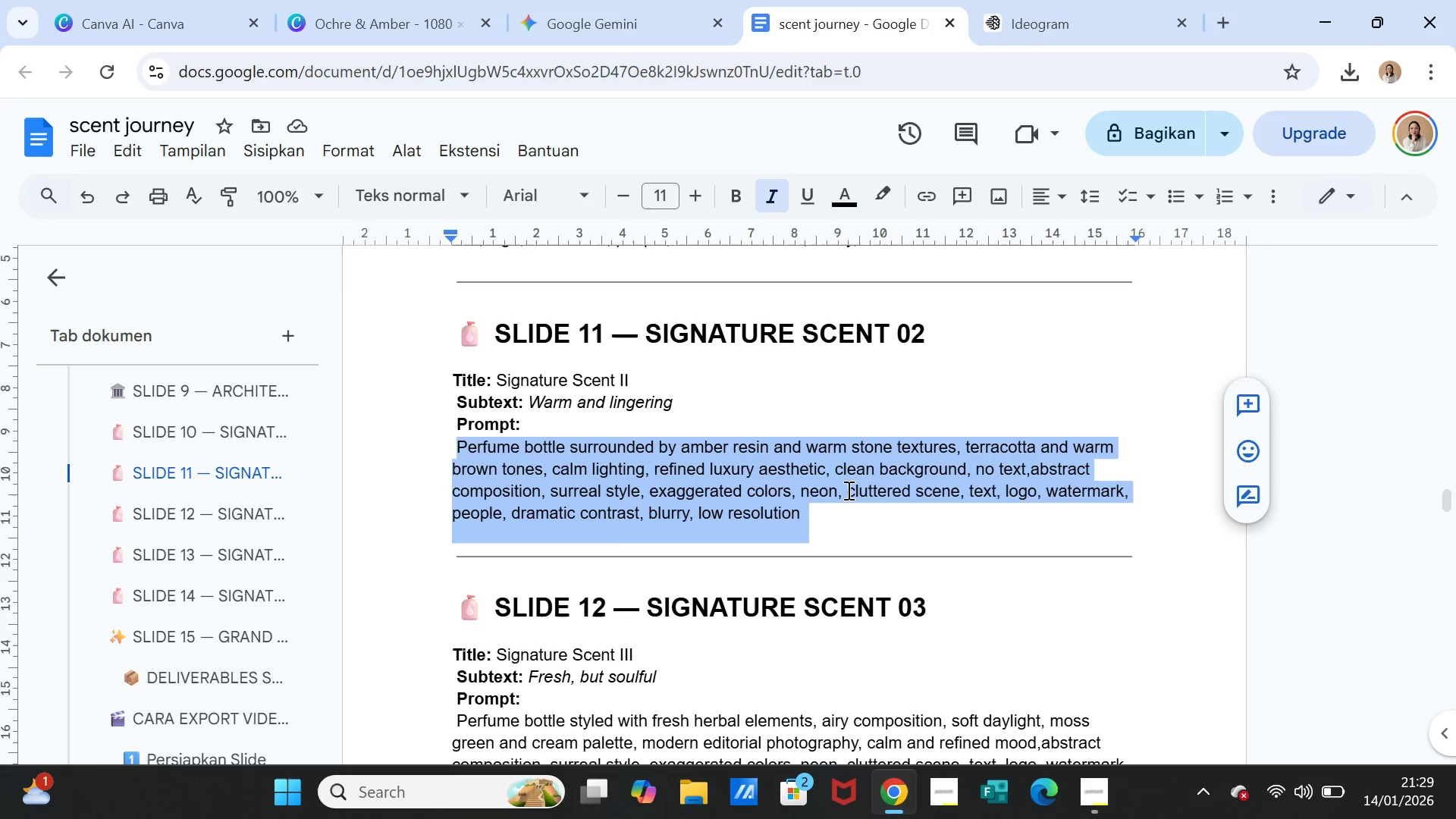 
key(Control+C)
 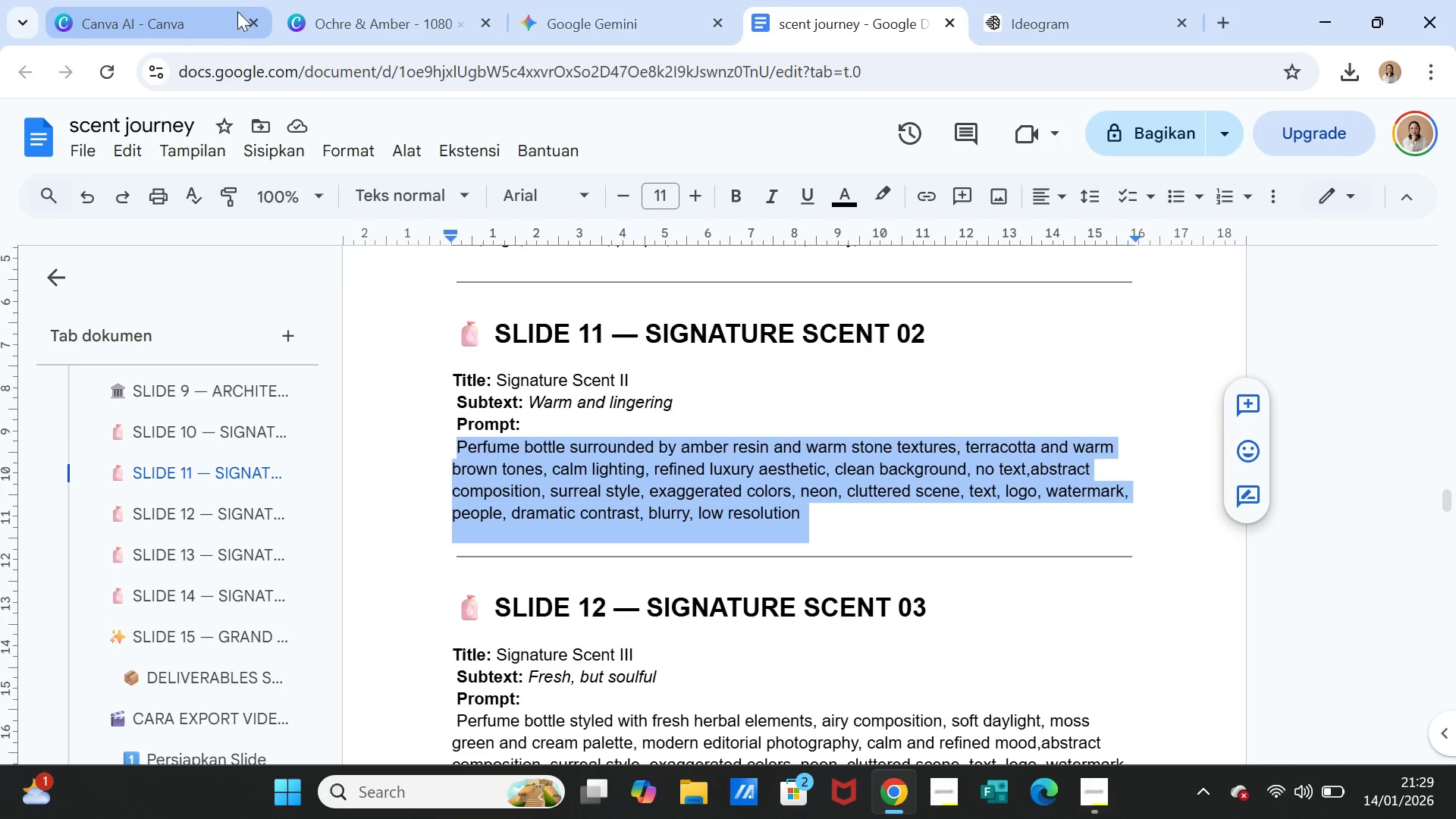 
left_click([187, 11])
 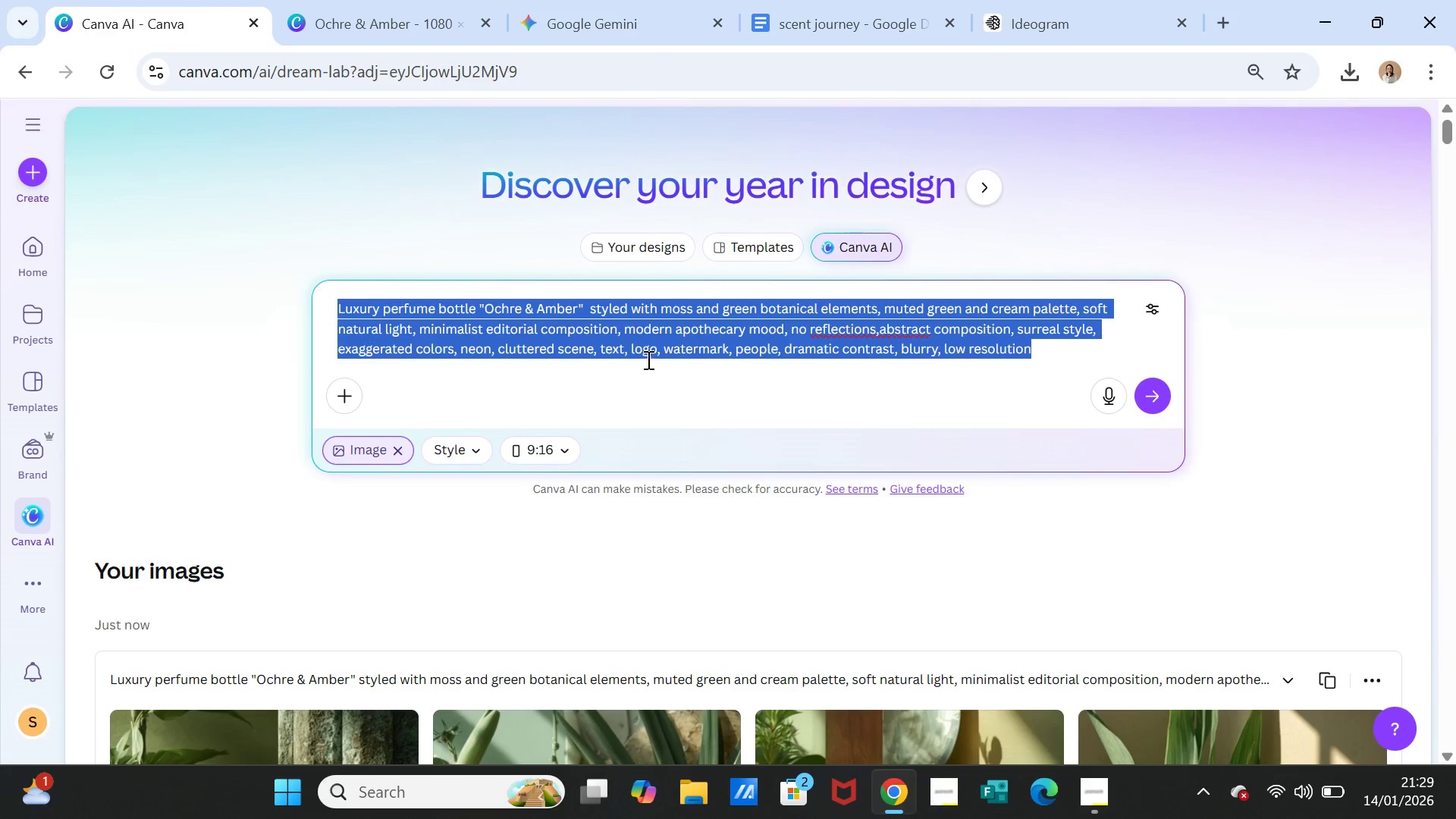 
key(Control+V)
 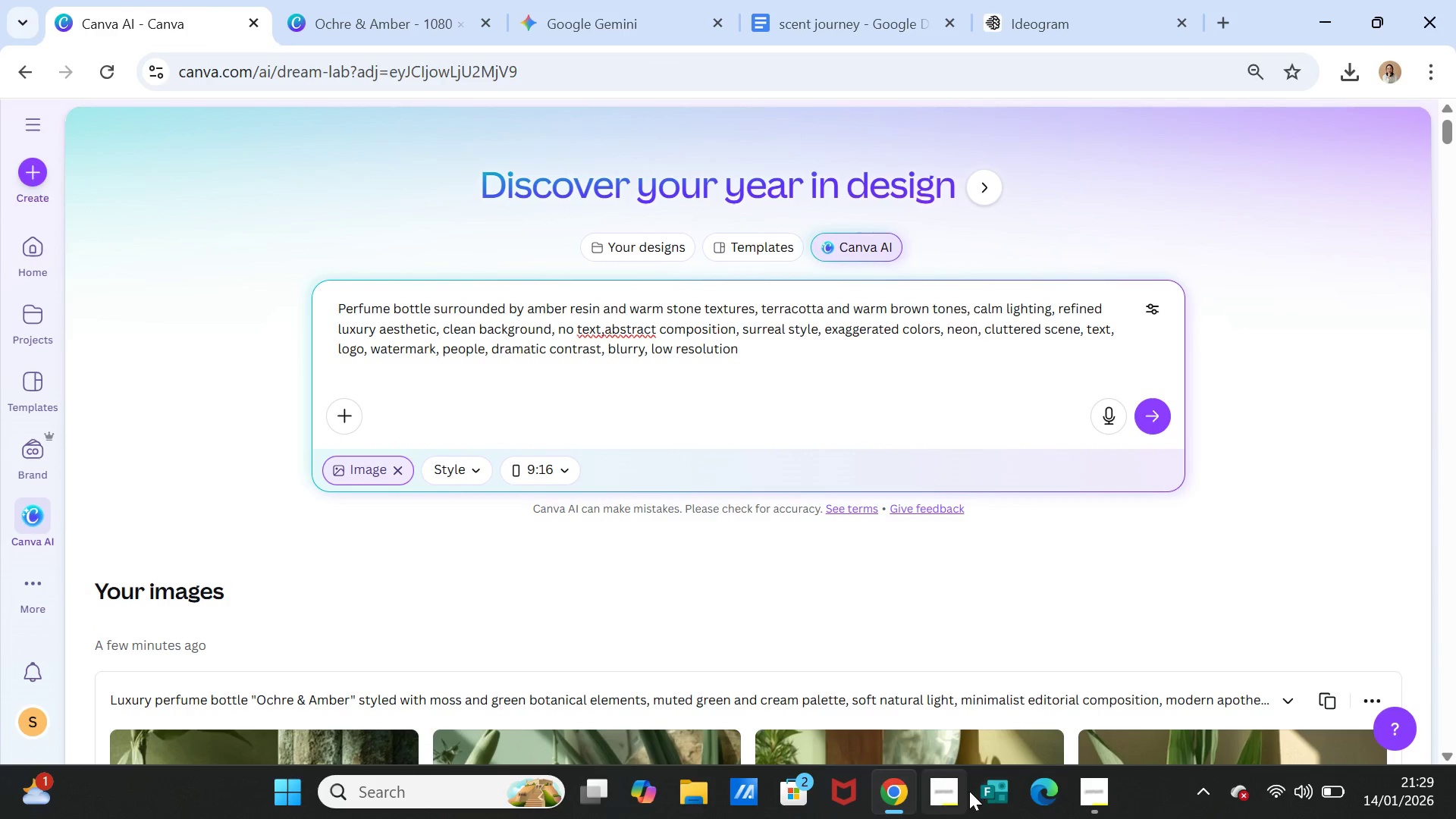 
left_click([1078, 792])
 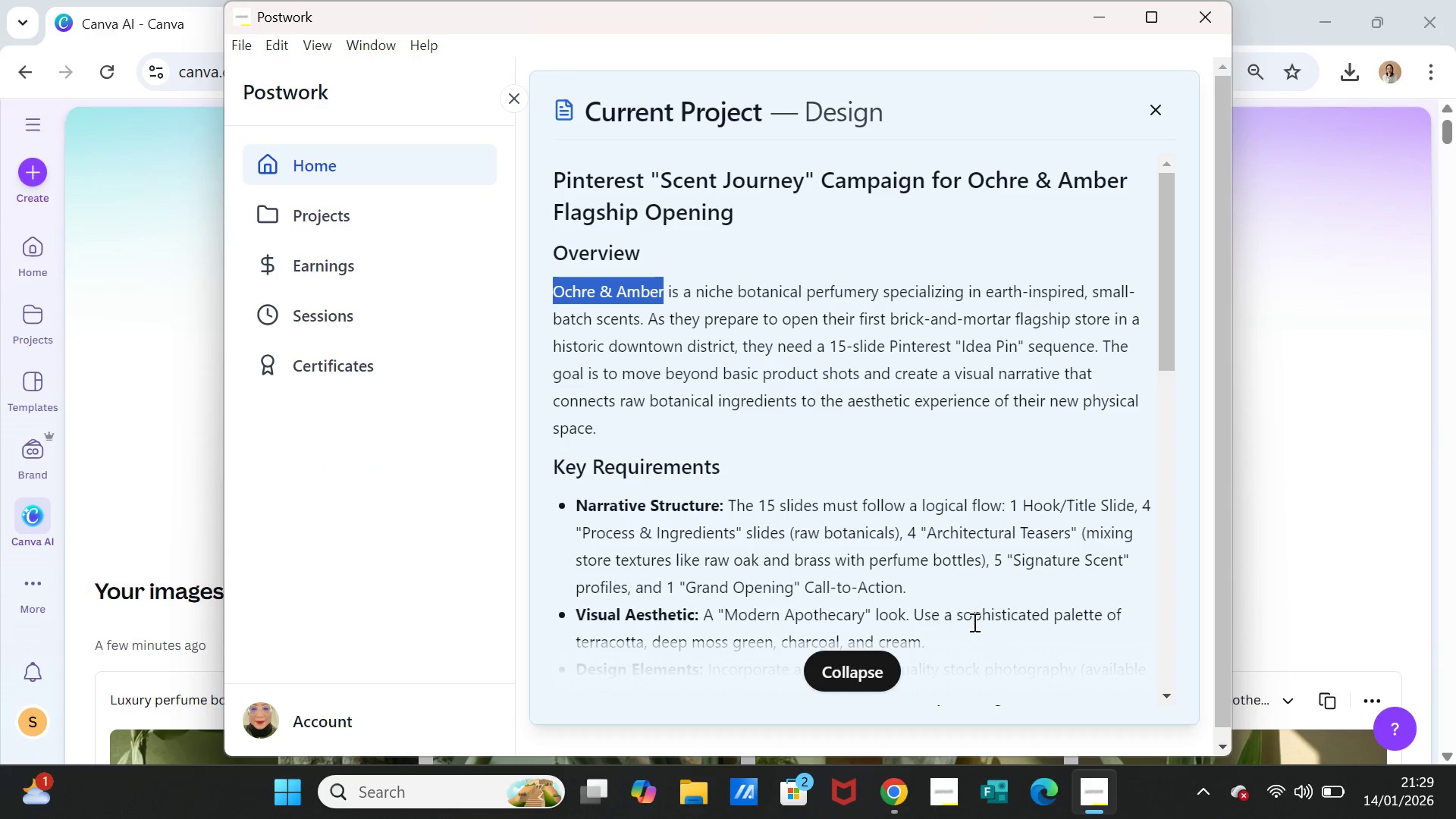 
hold_key(key=ControlLeft, duration=0.47)